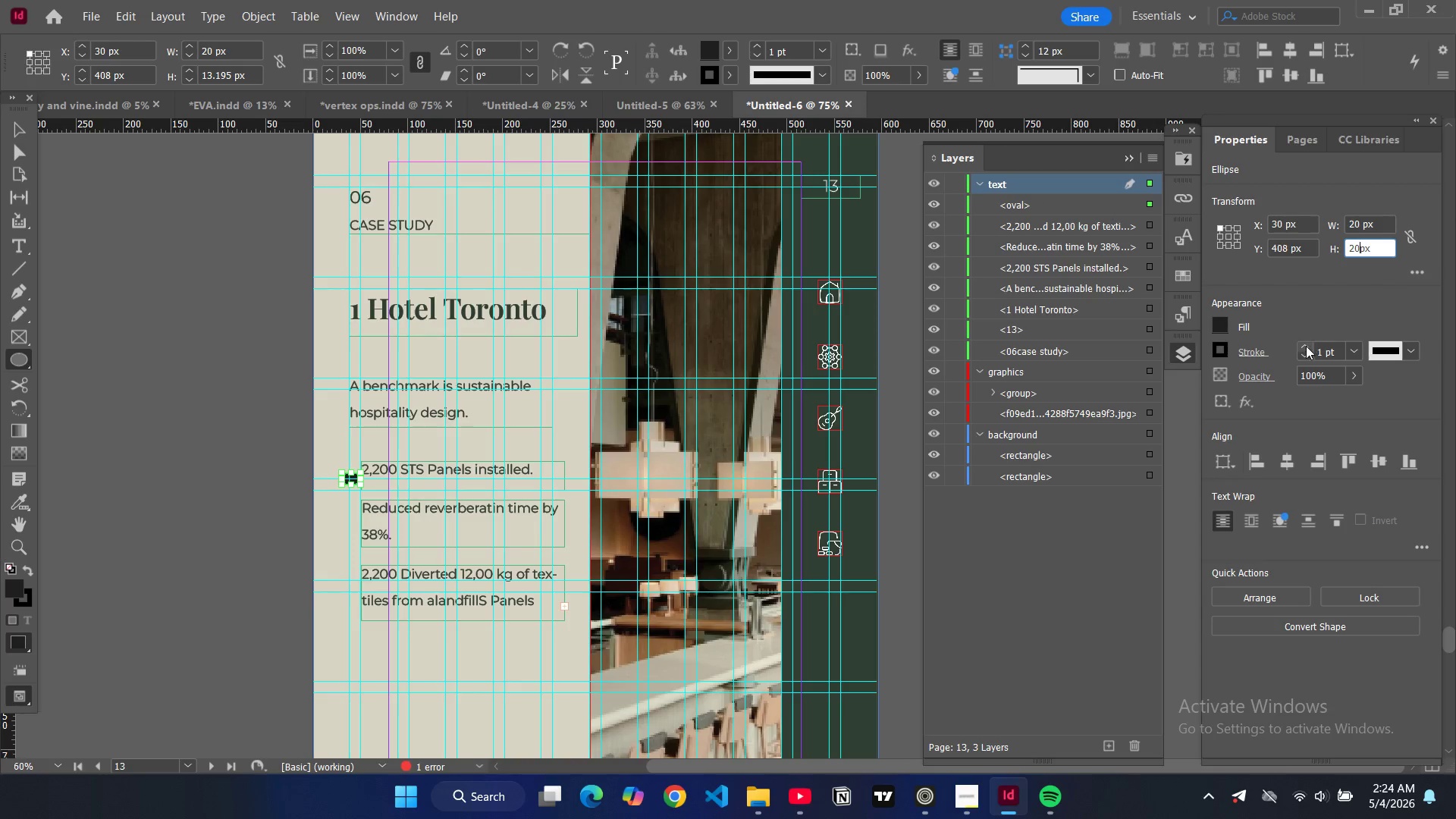 
left_click([1309, 353])
 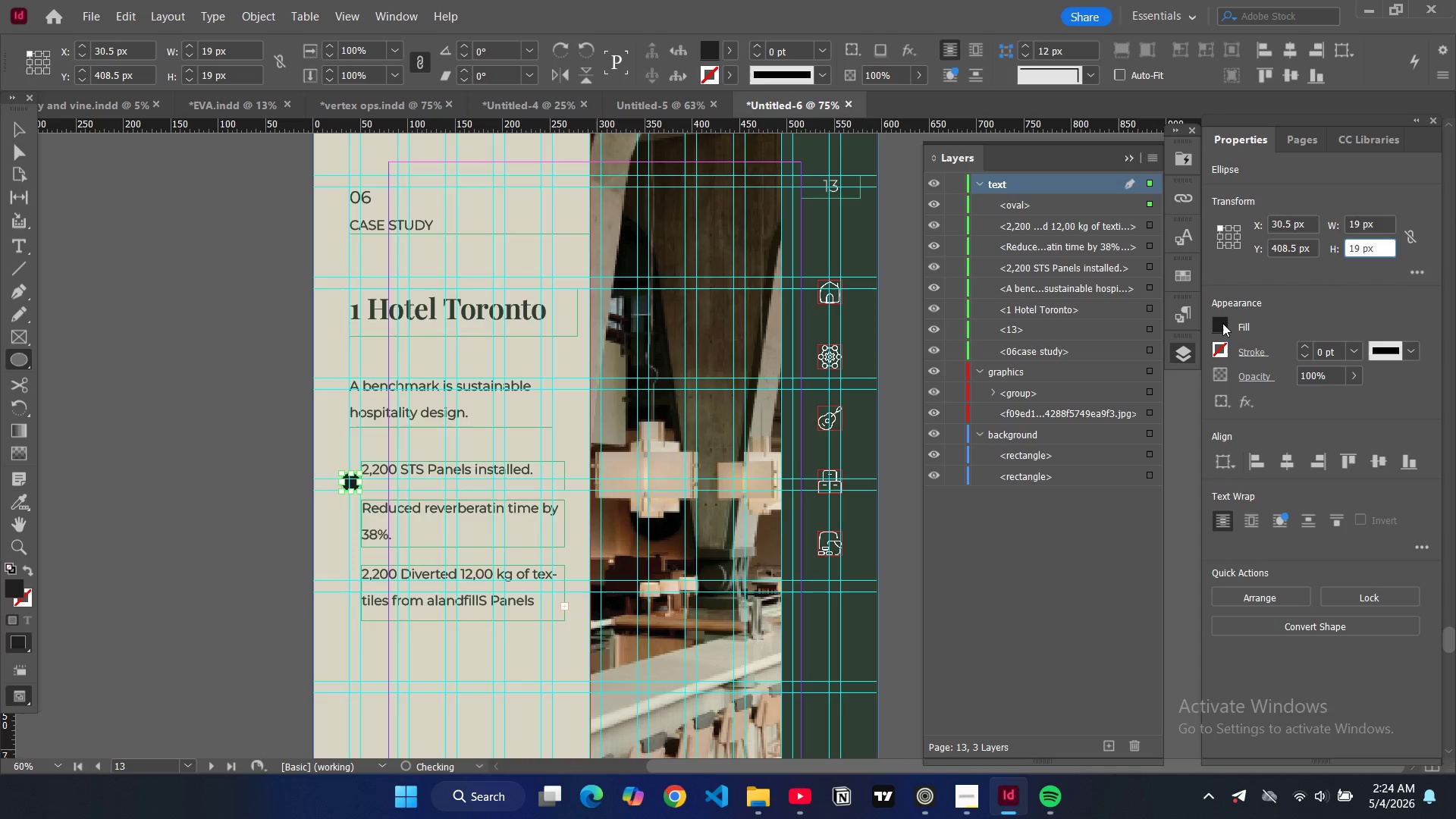 
double_click([1222, 323])
 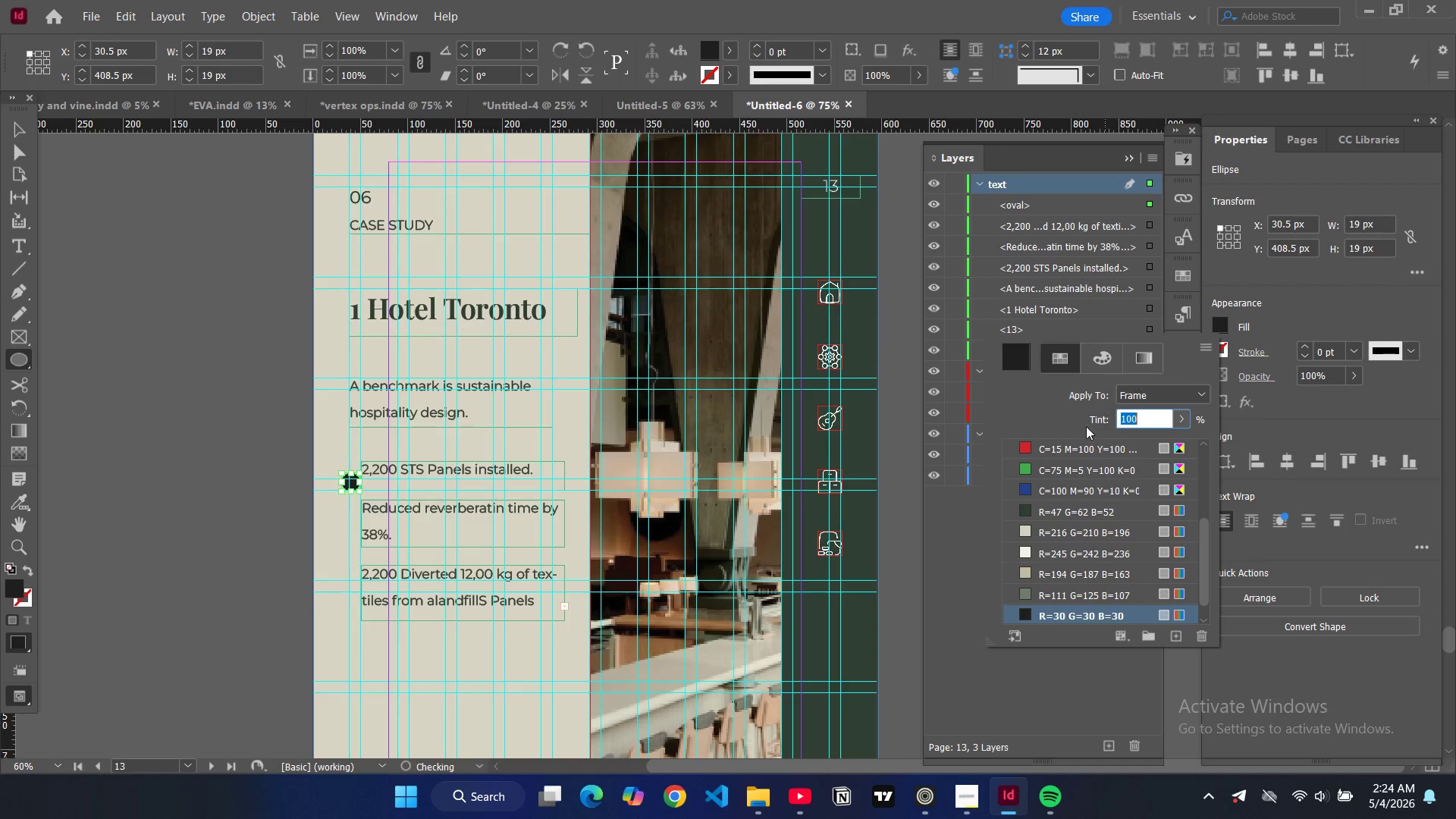 
scroll: coordinate [1053, 526], scroll_direction: down, amount: 3.0
 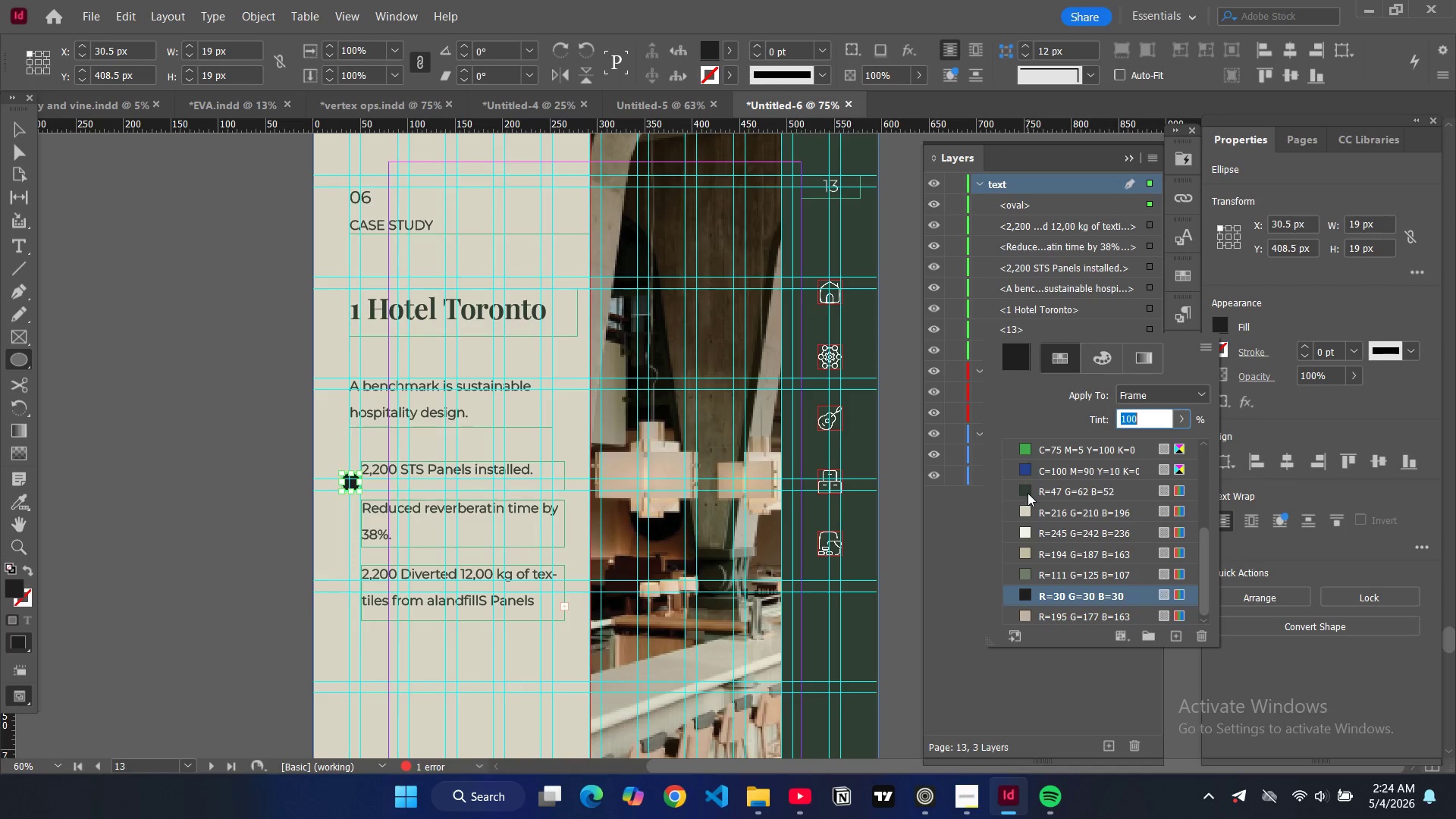 
left_click([1028, 493])
 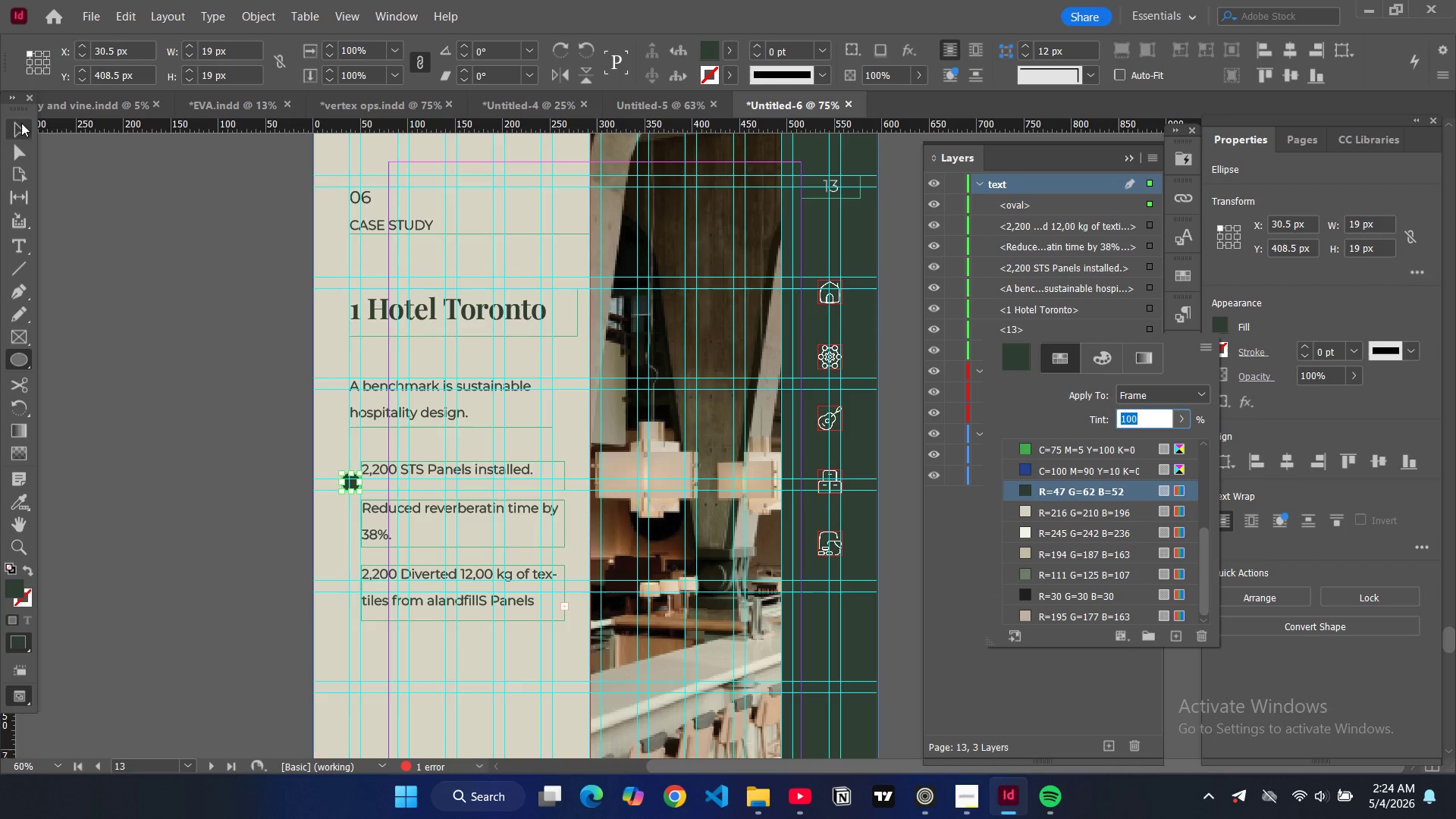 
left_click([14, 132])
 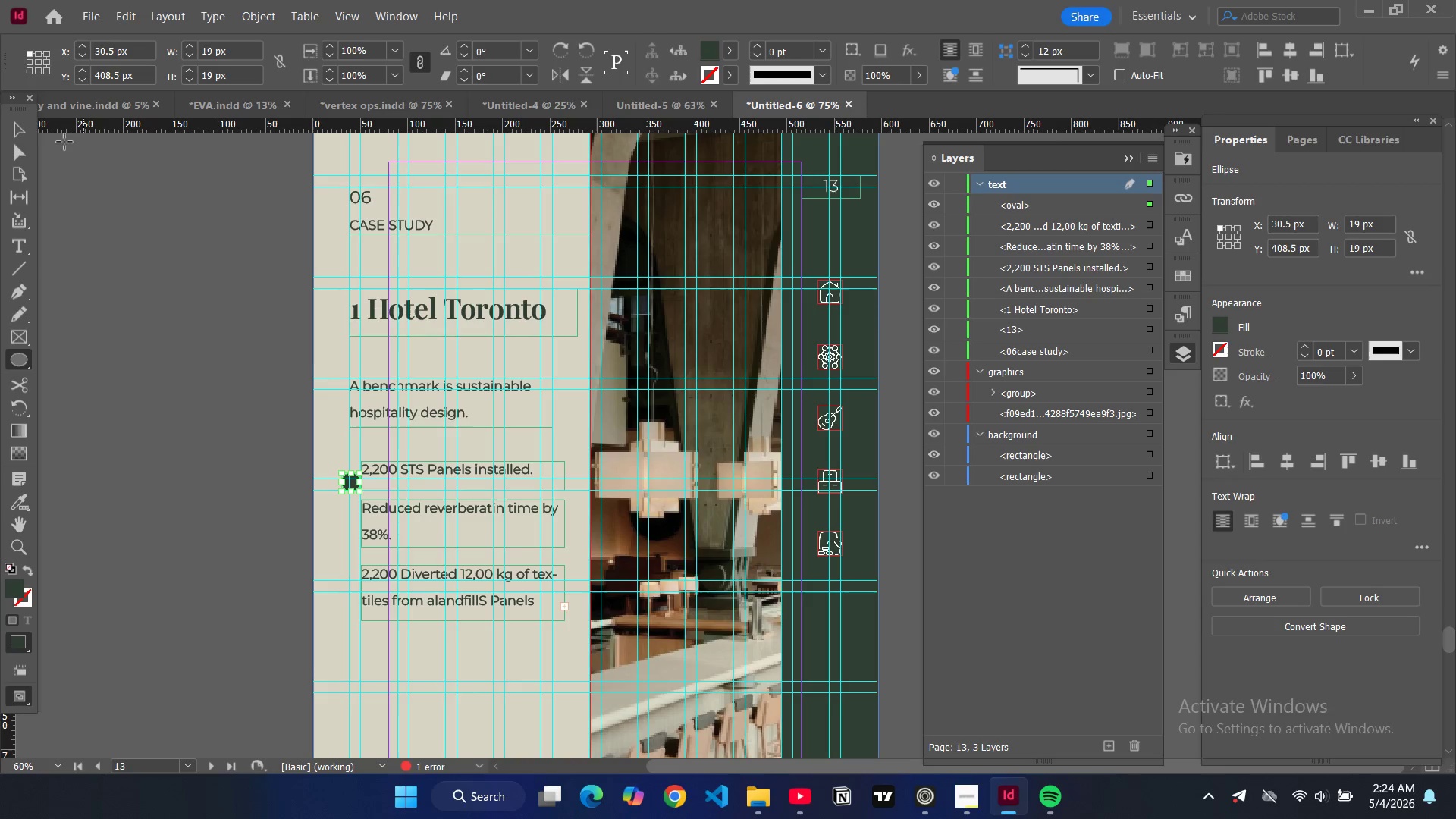 
left_click([22, 127])
 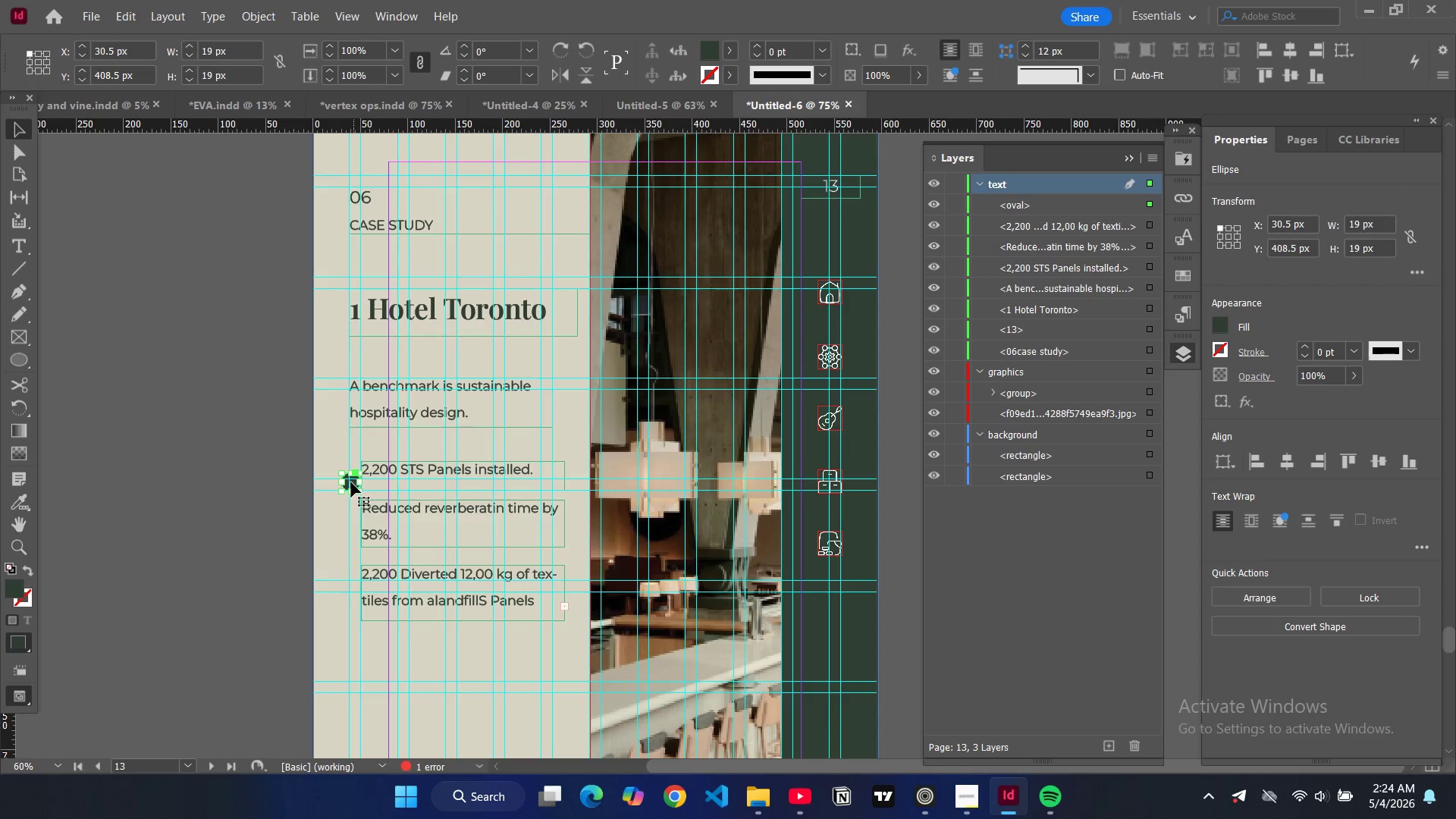 
left_click_drag(start_coordinate=[350, 479], to_coordinate=[345, 469])
 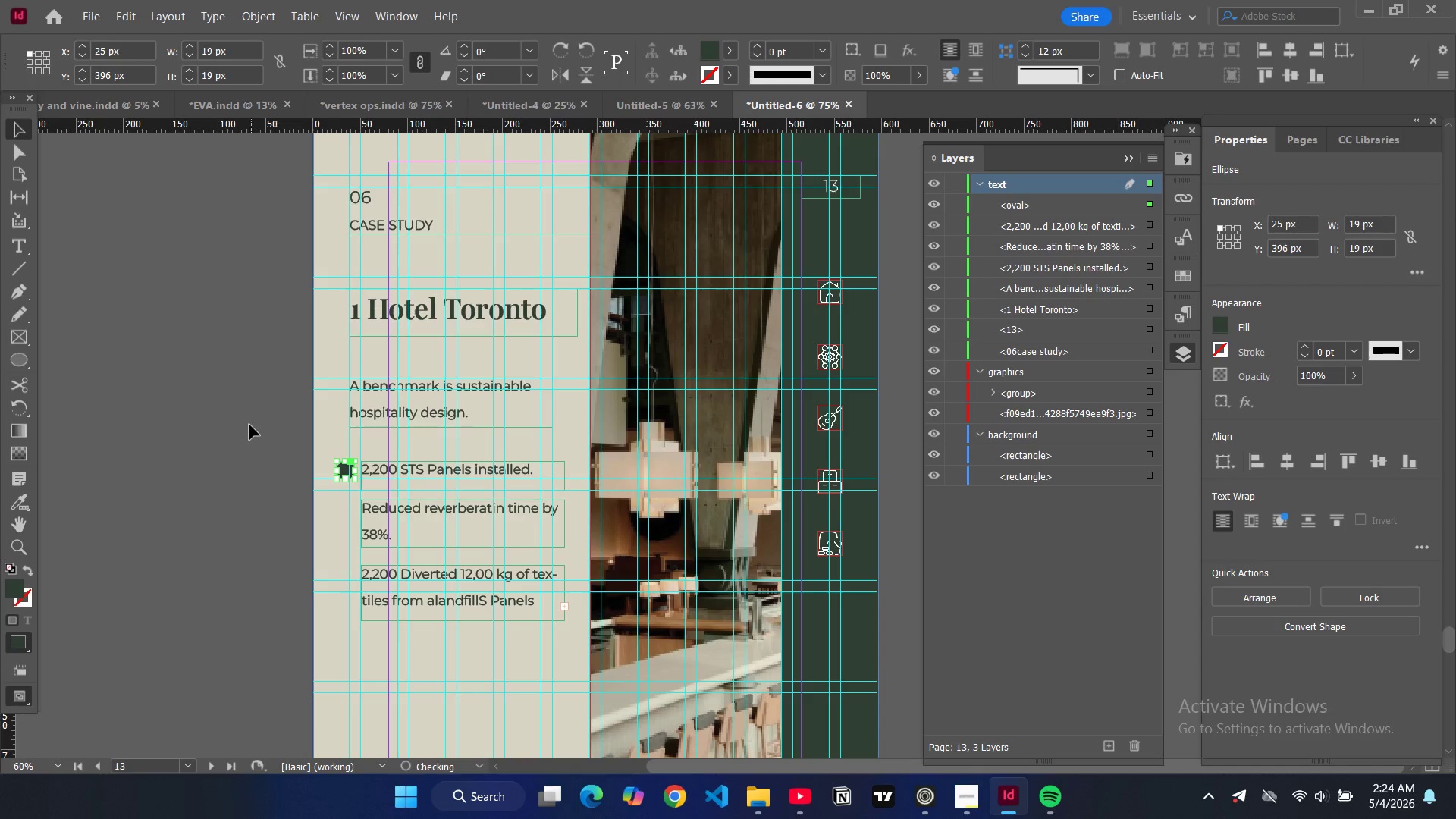 
left_click([249, 425])
 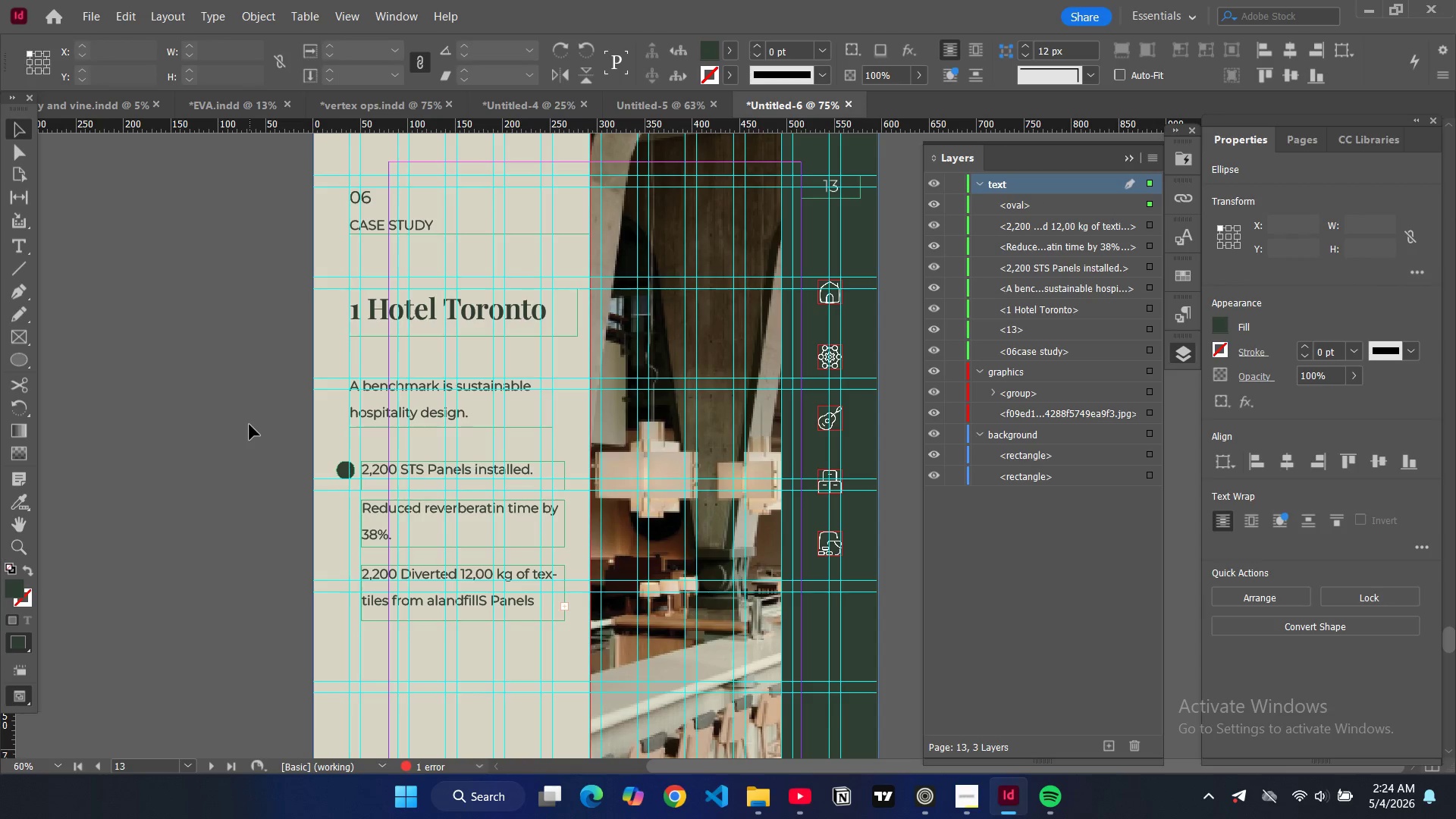 
type(ww)
 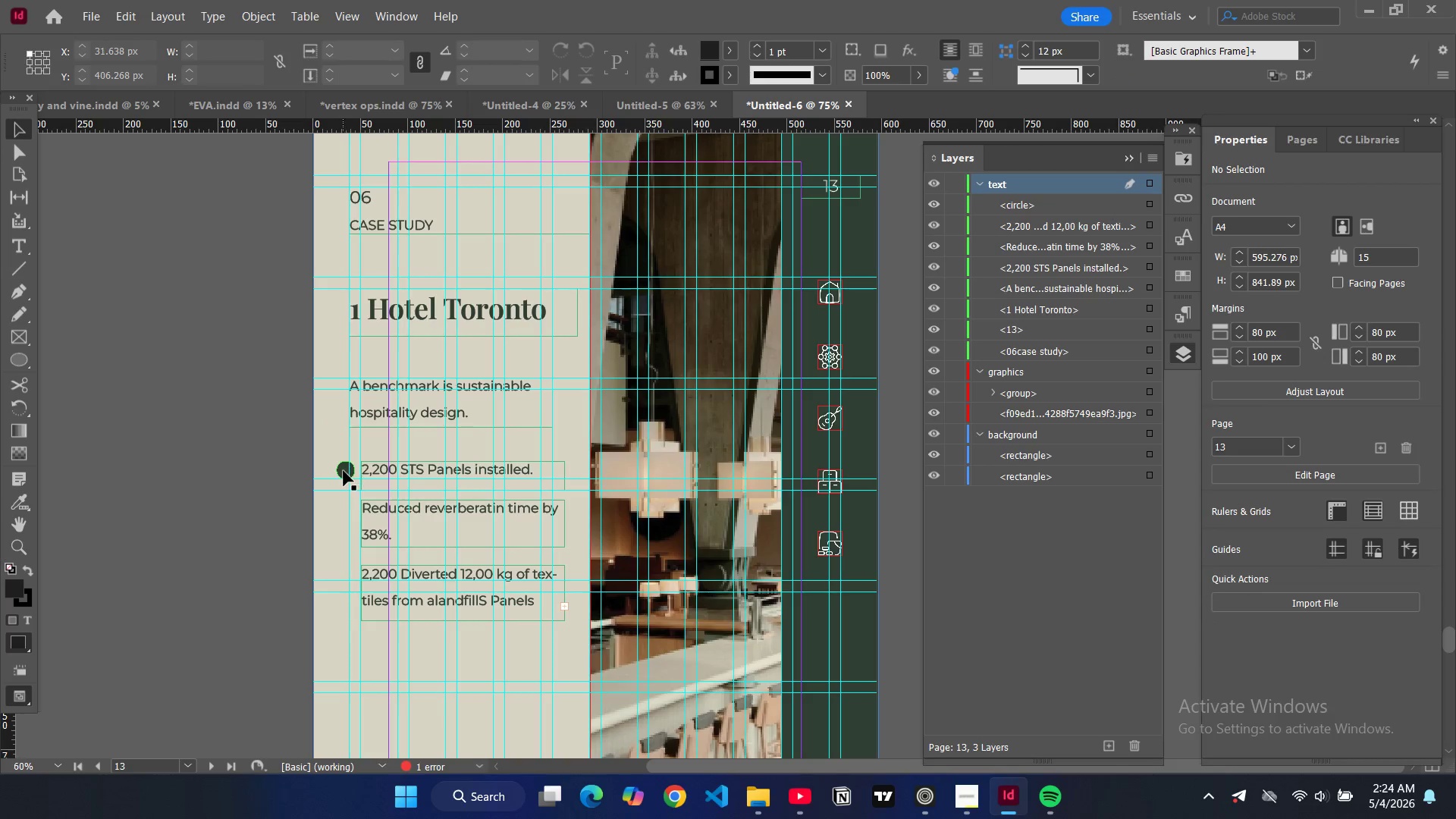 
left_click([344, 471])
 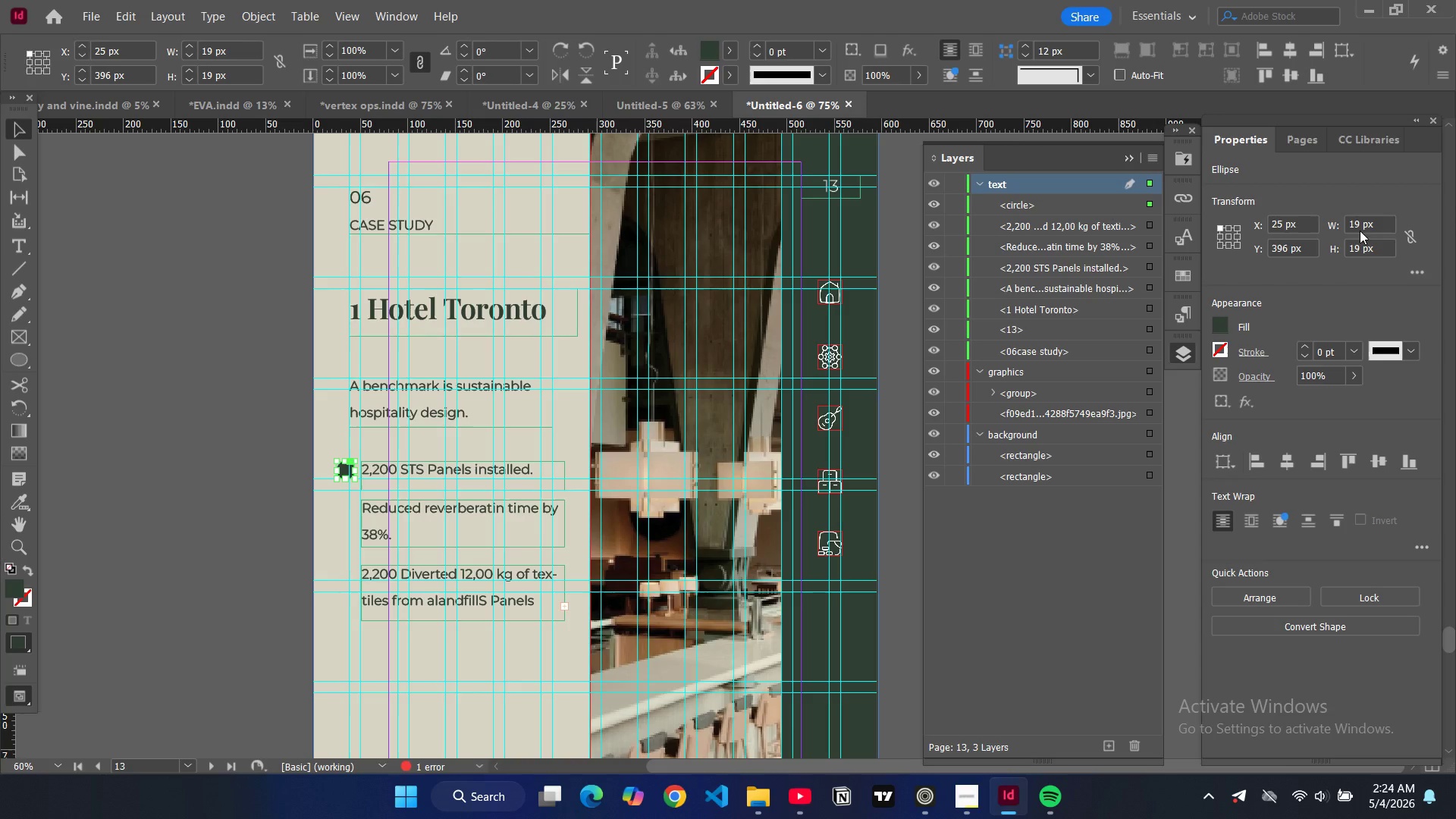 
double_click([1360, 228])
 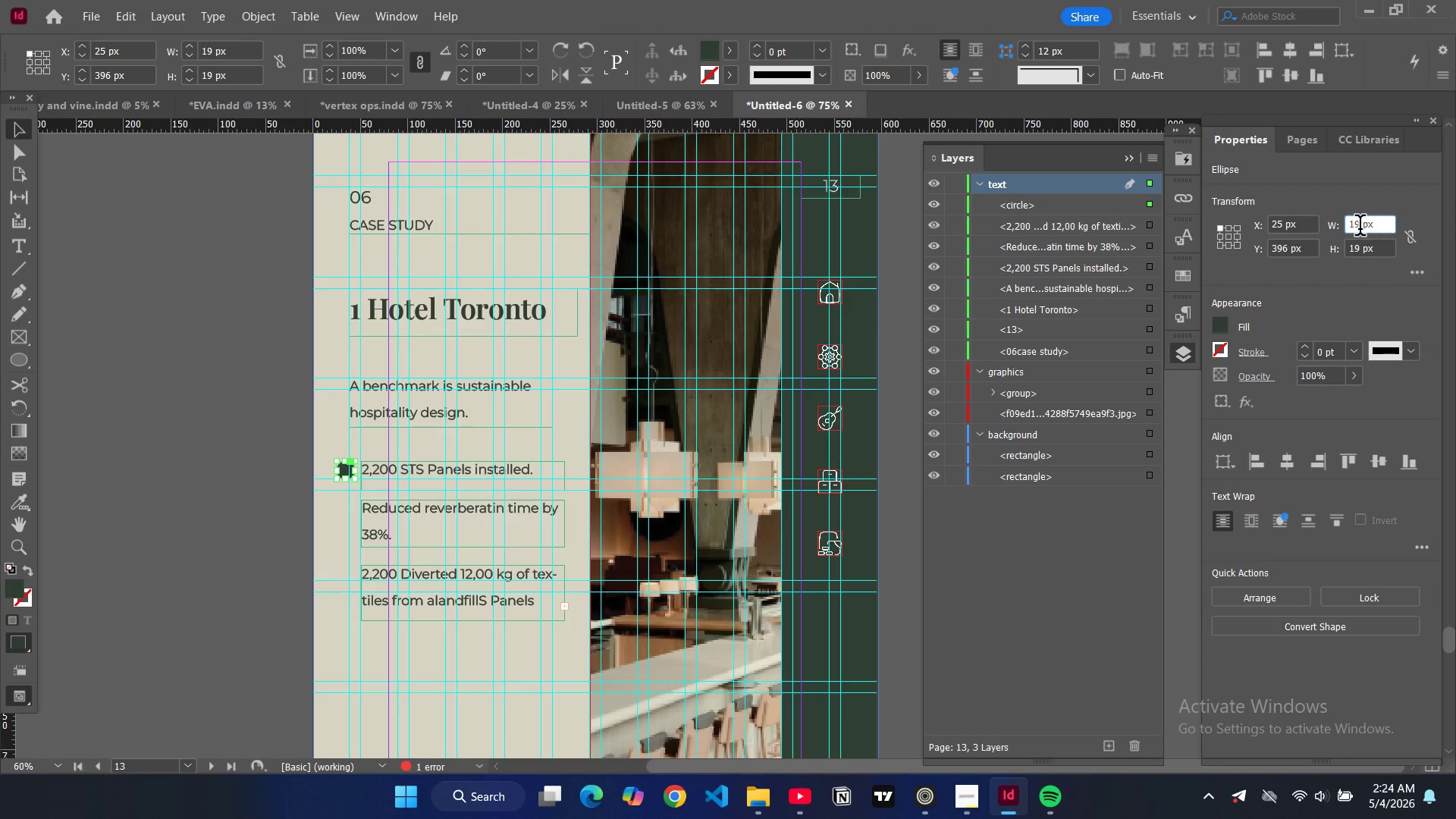 
double_click([1360, 228])
 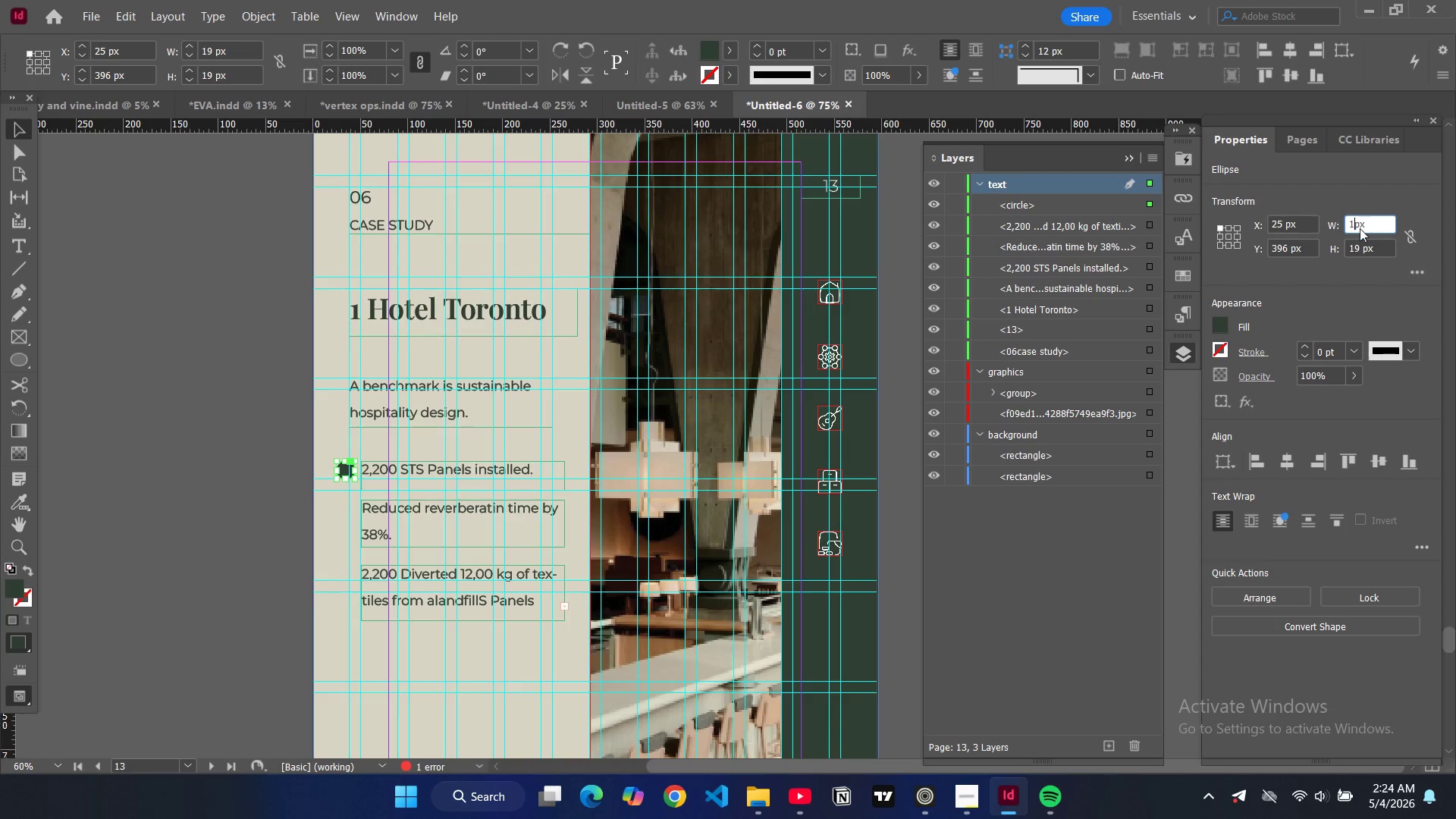 
type(10)
 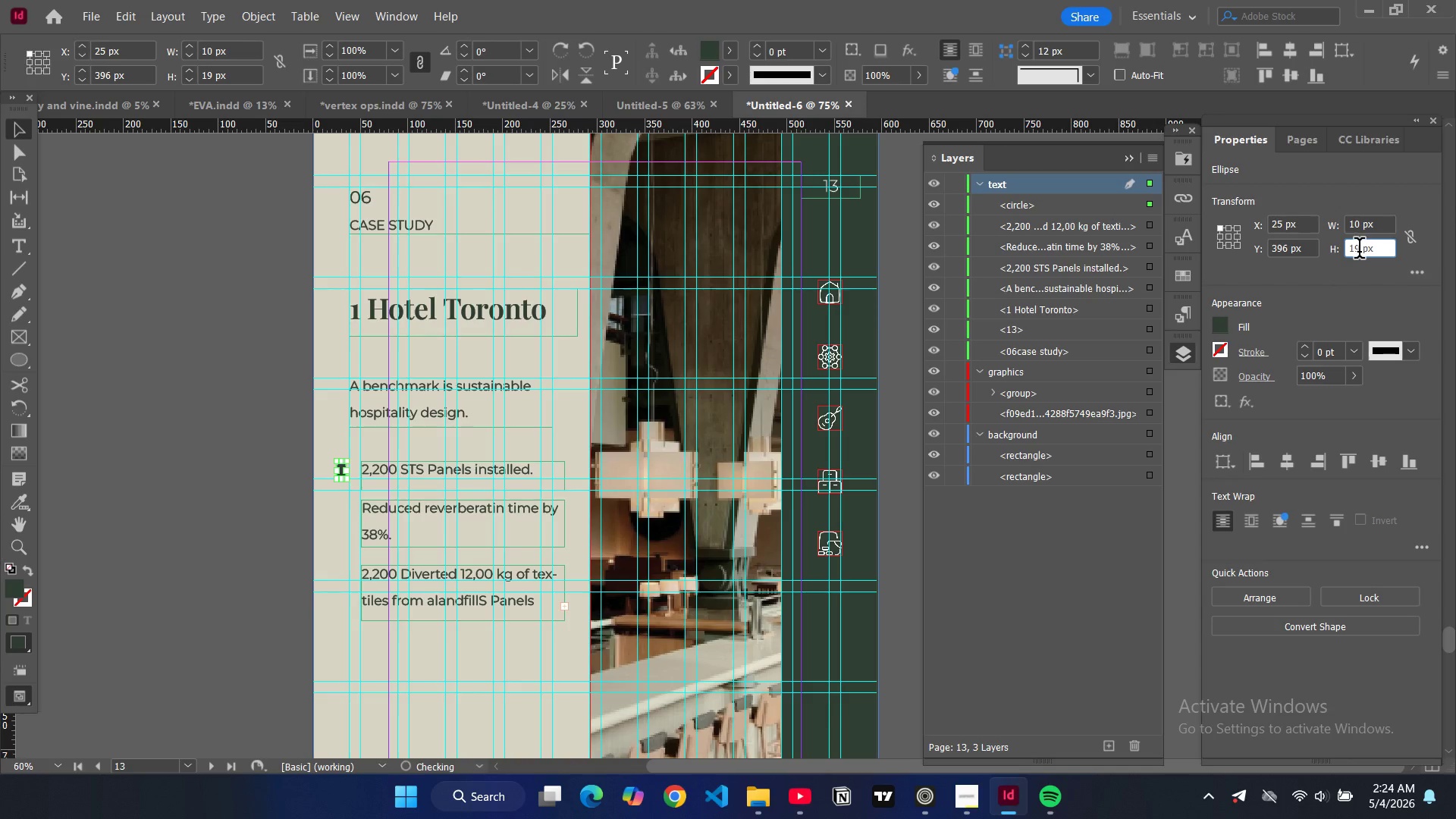 
double_click([1359, 251])
 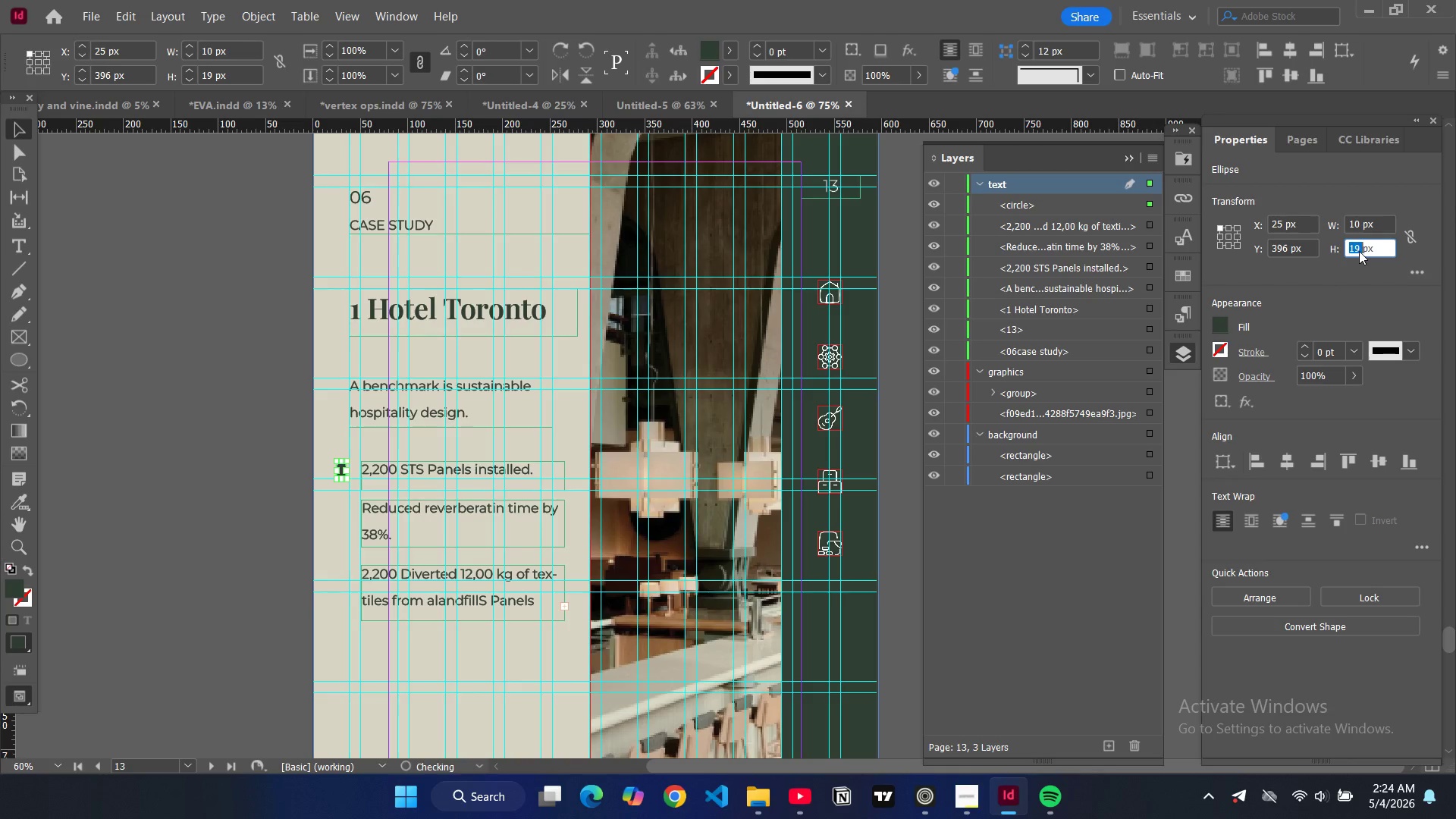 
type(10)
 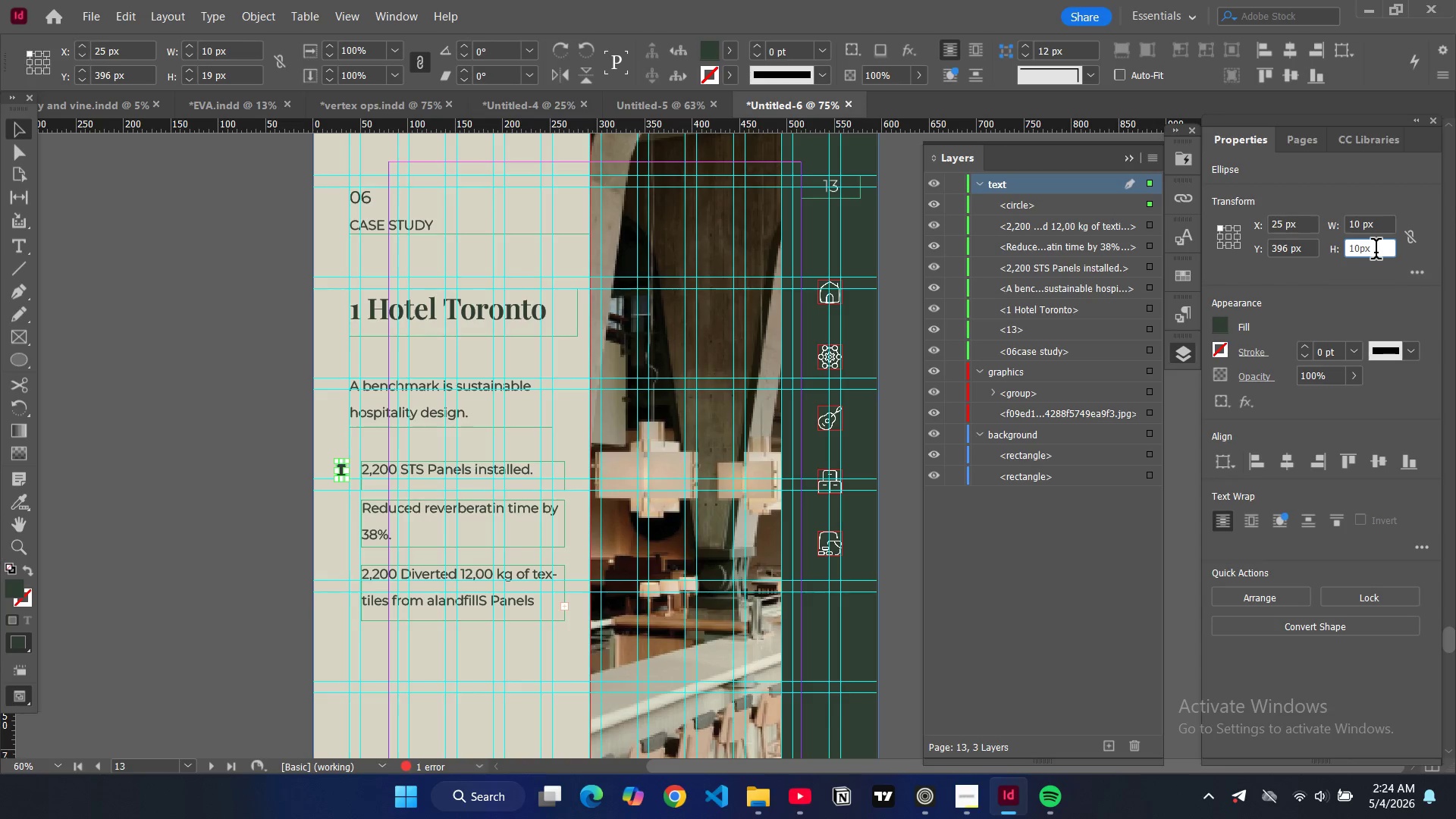 
key(Enter)
 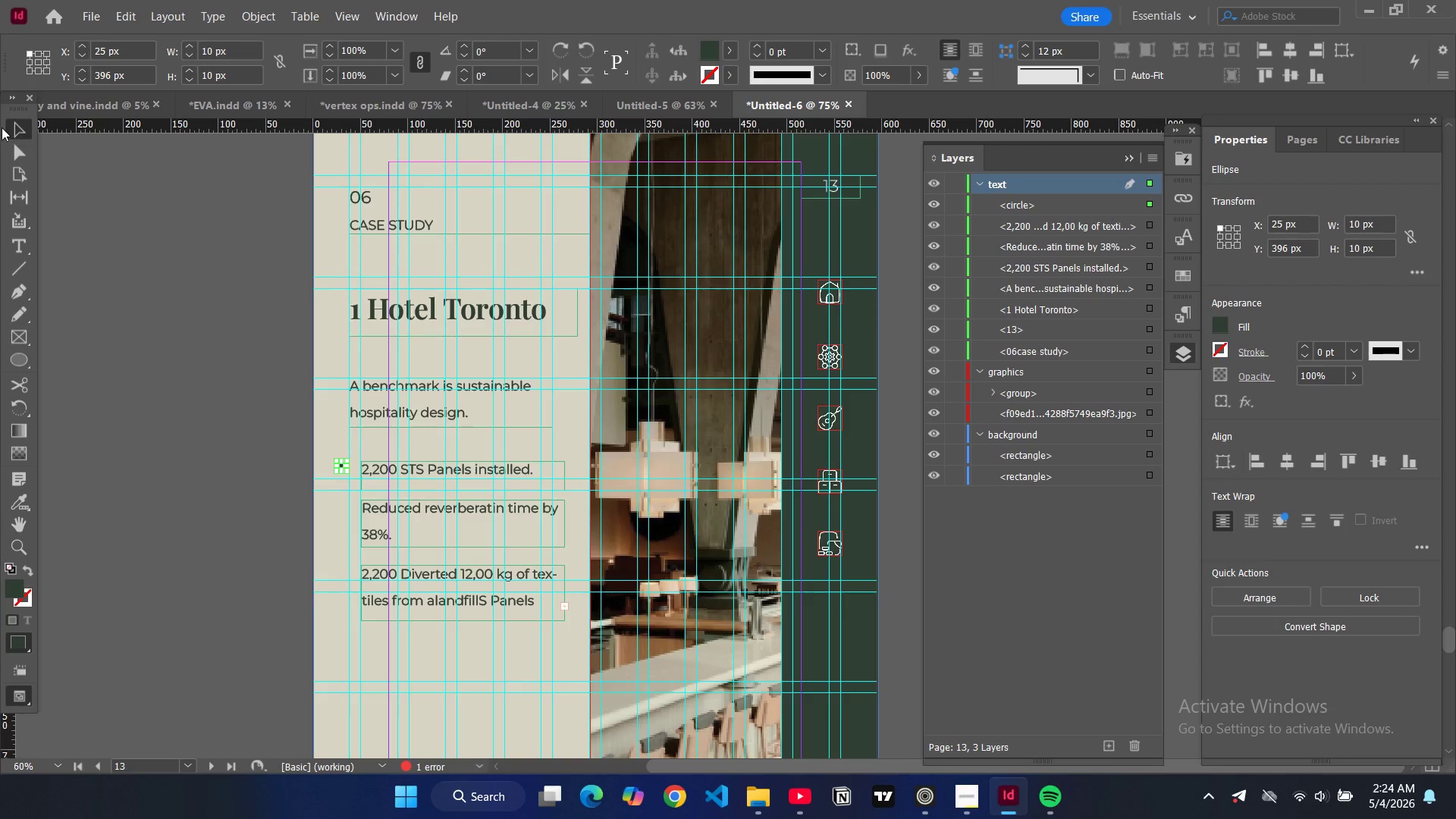 
left_click([117, 209])
 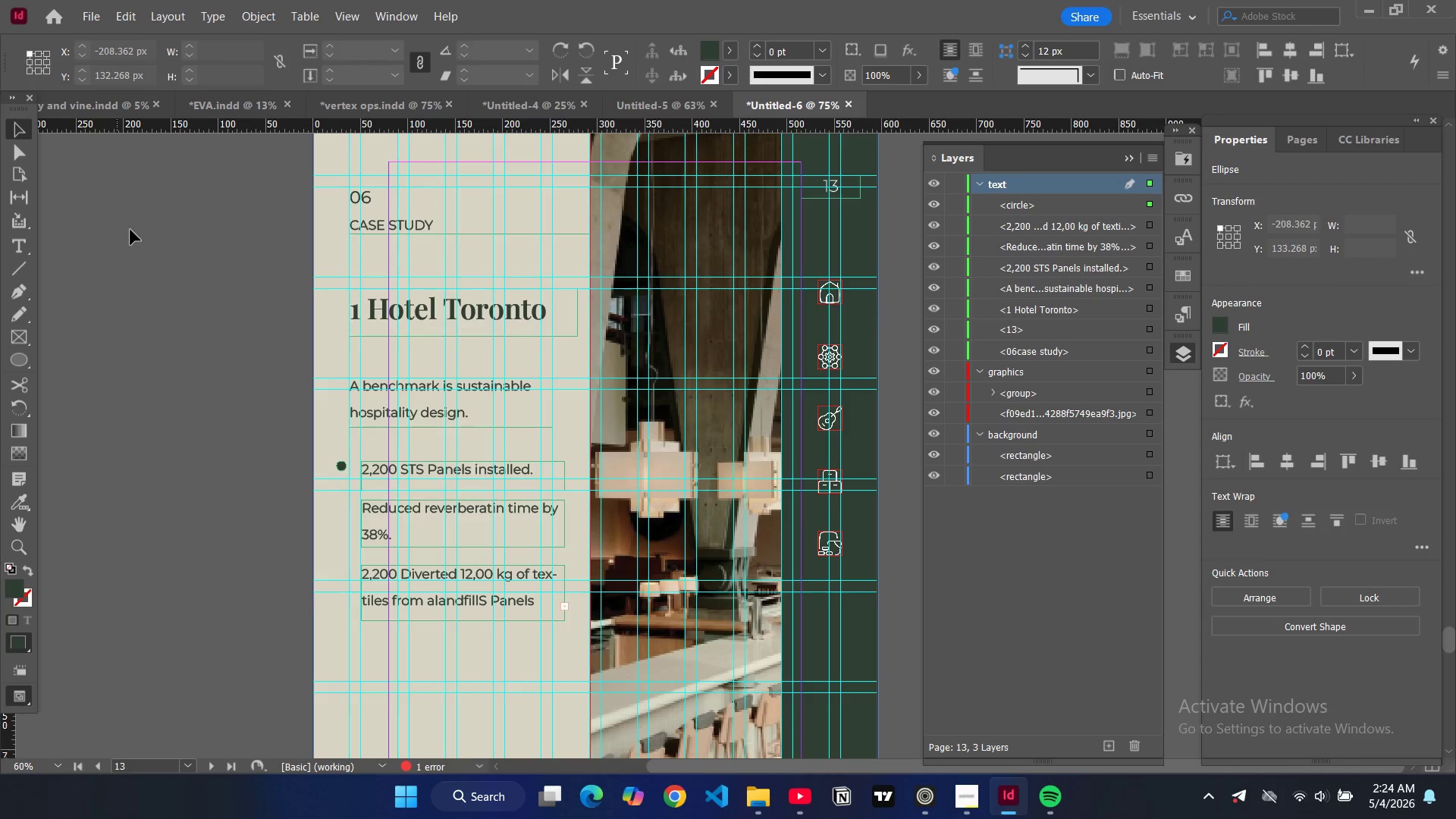 
type(ww)
 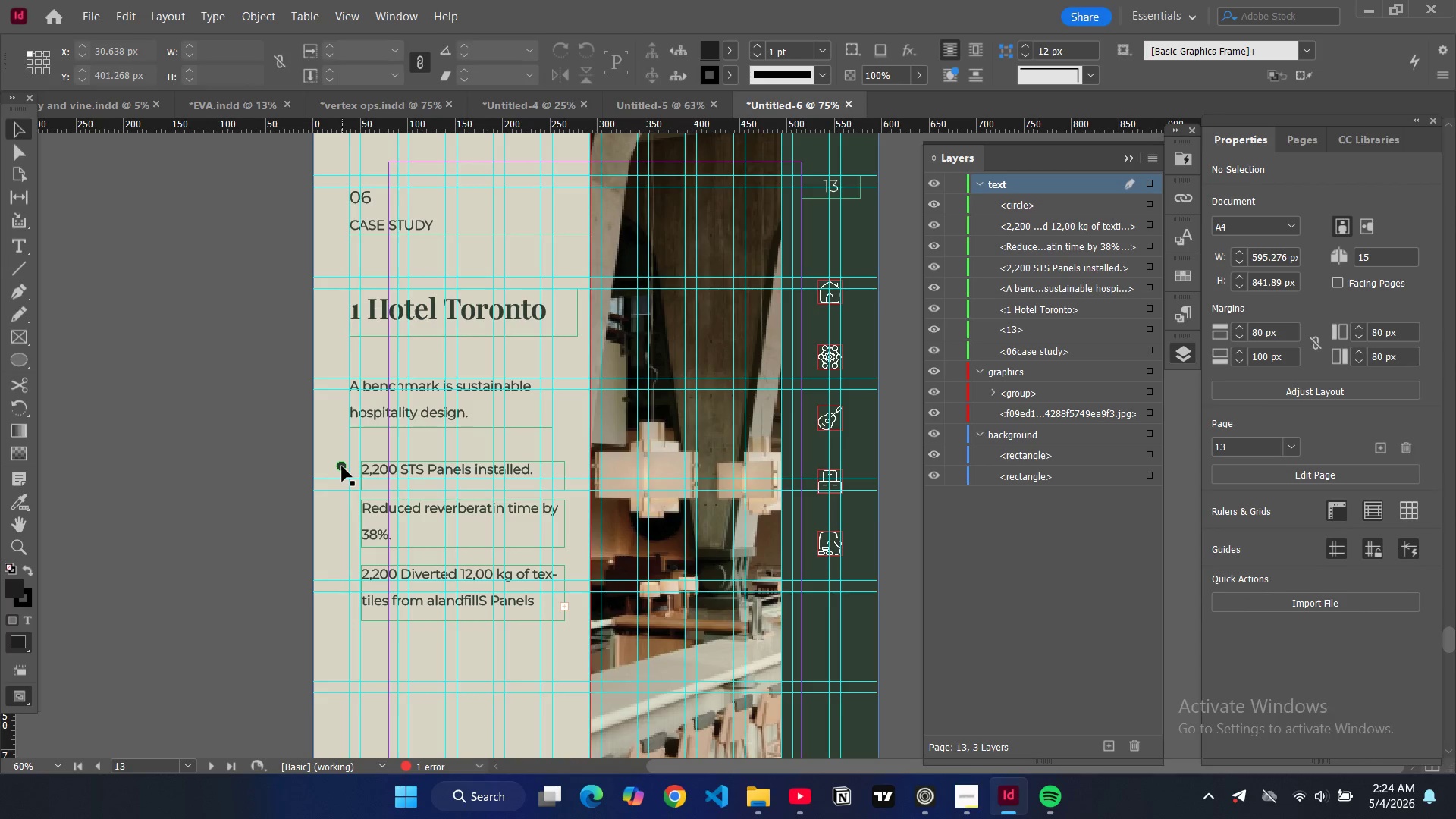 
left_click([342, 466])
 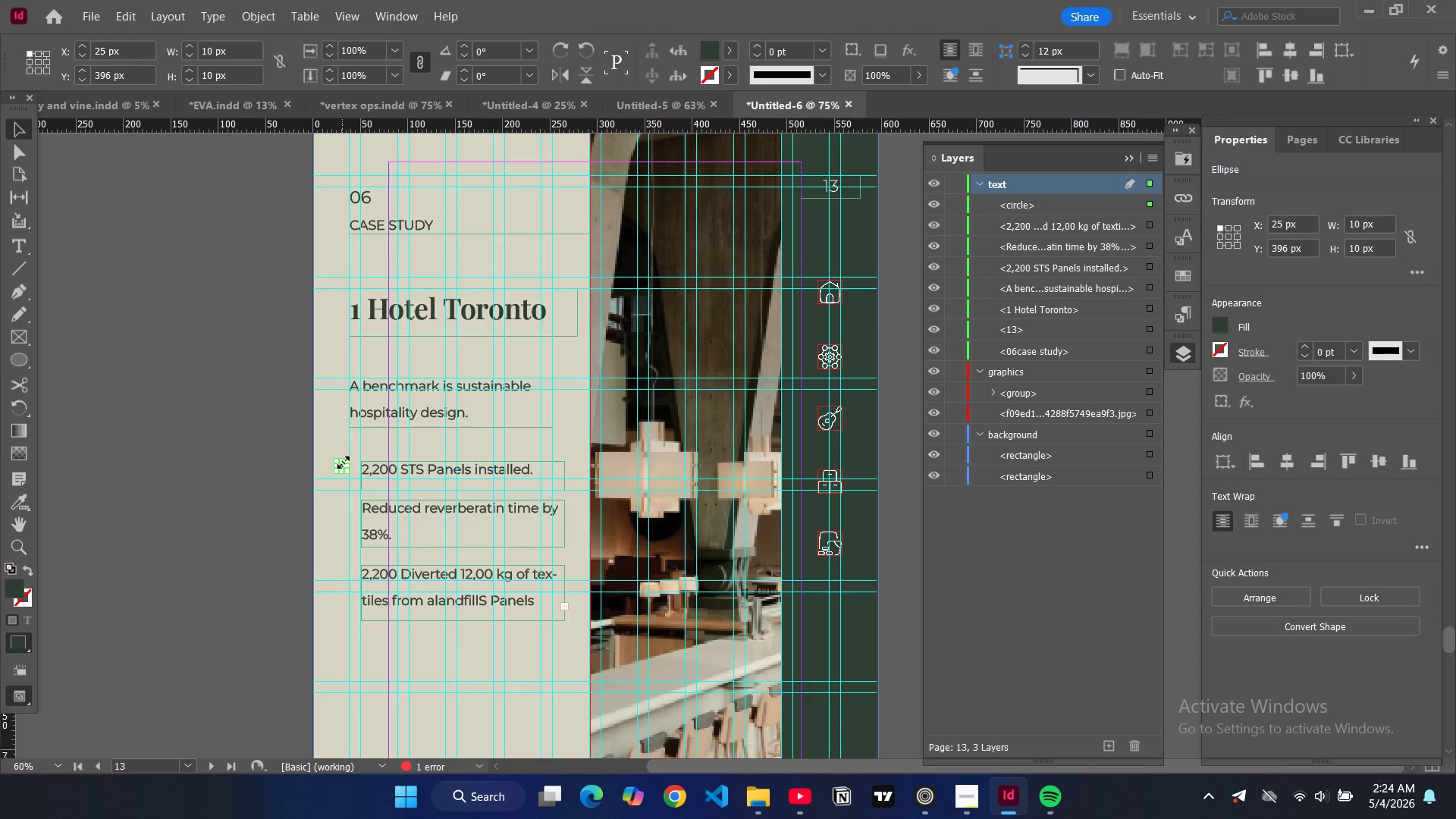 
key(Control+Equal)
 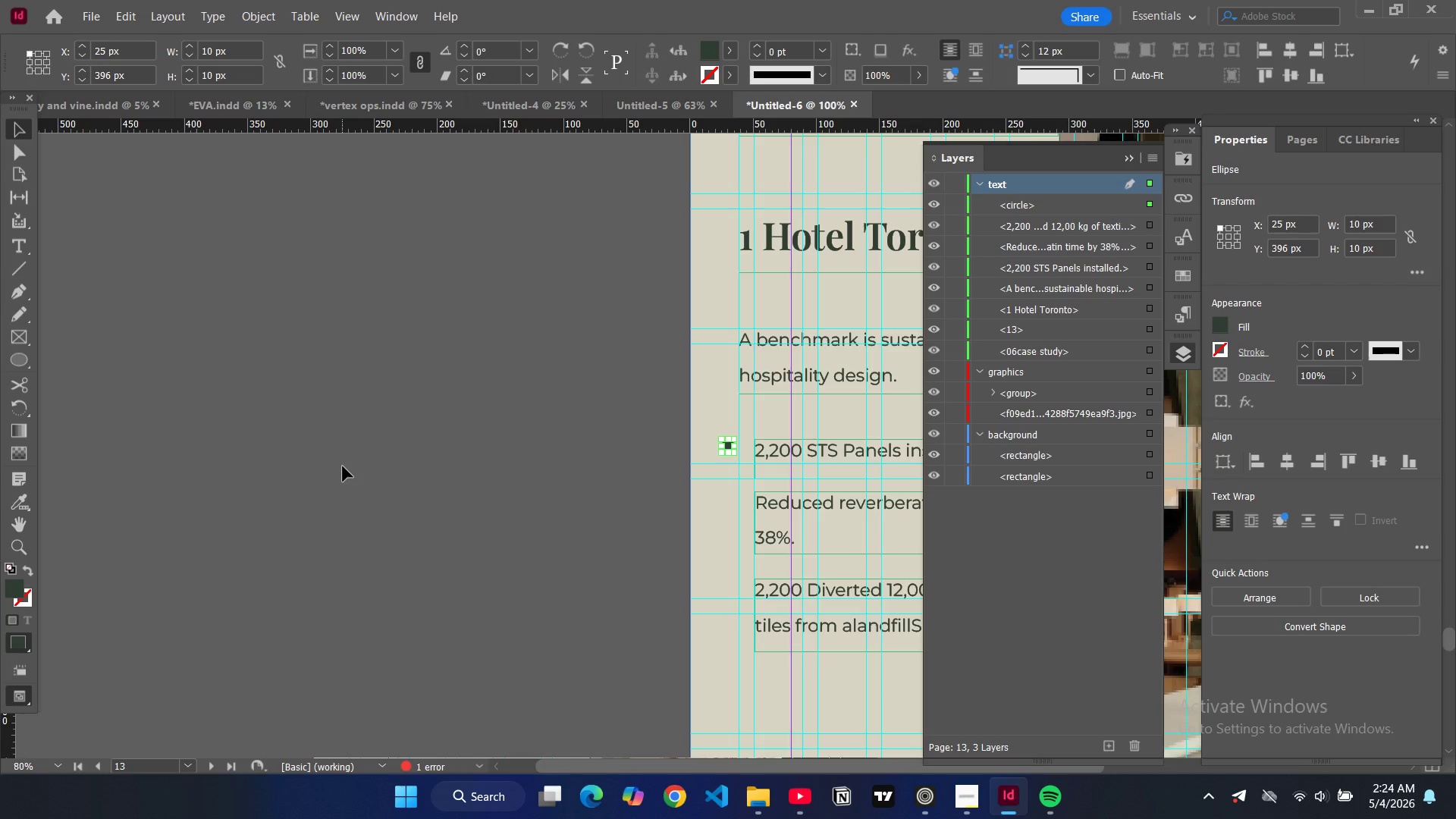 
key(Control+Equal)
 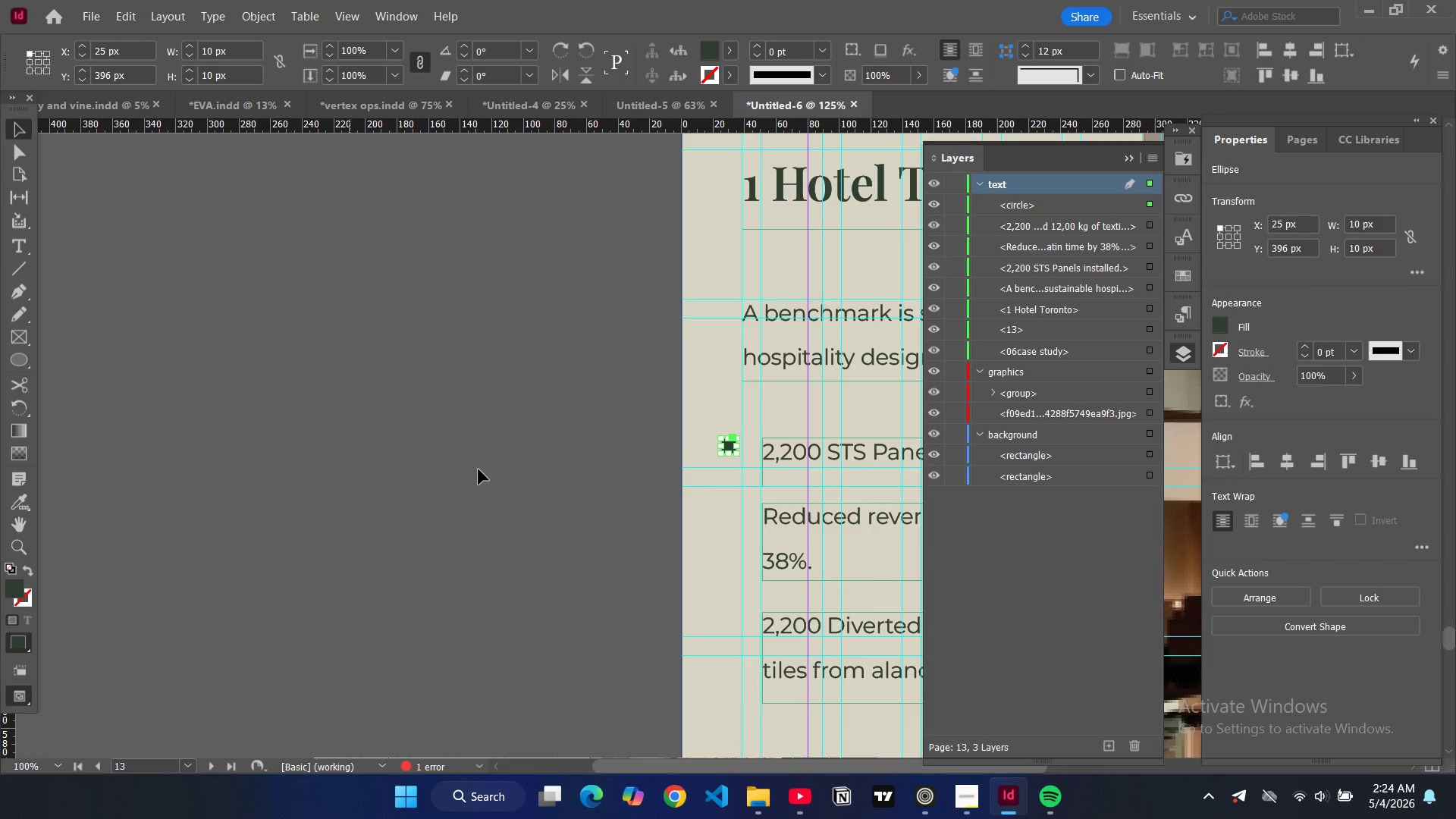 
key(Control+Equal)
 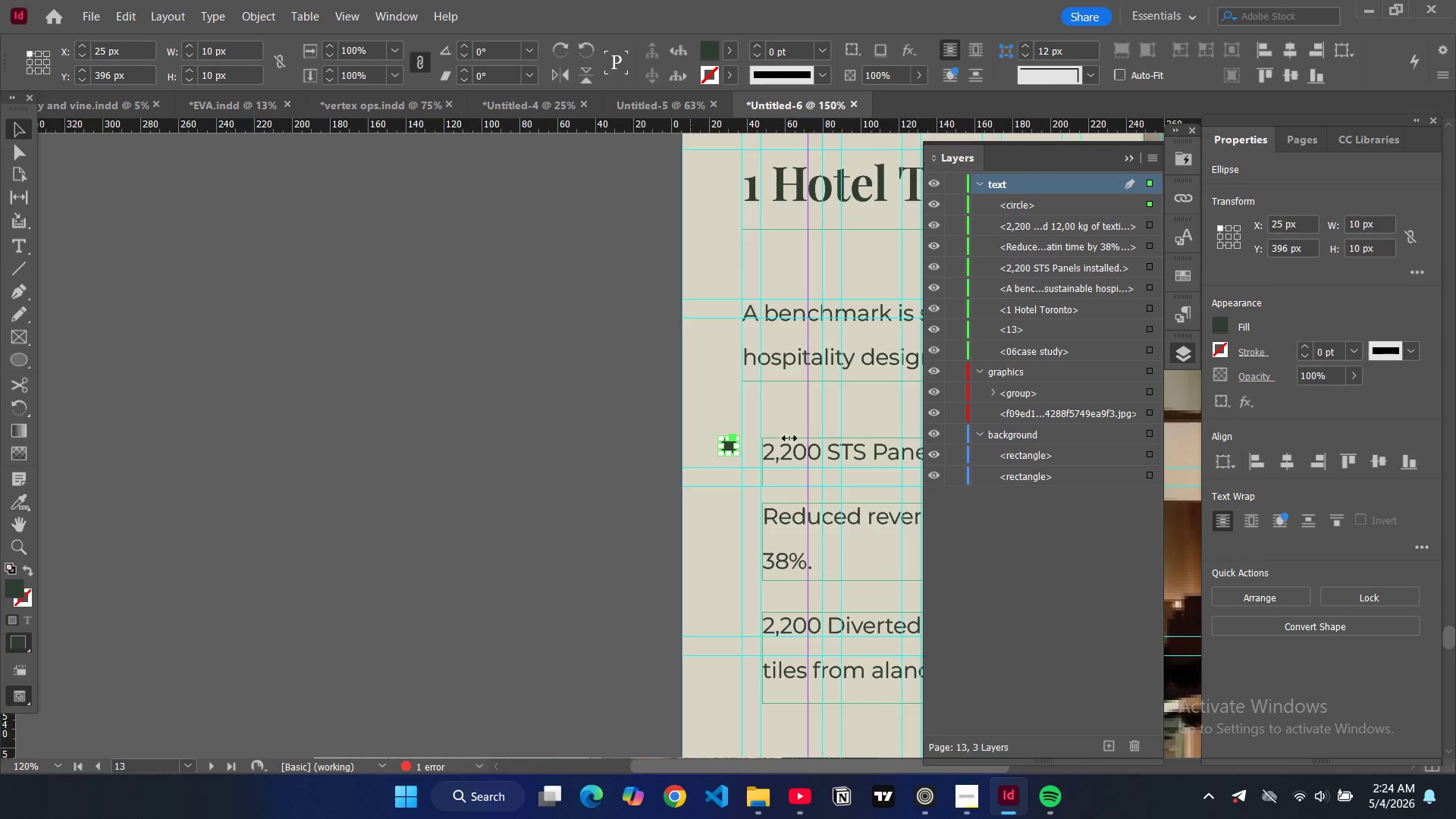 
key(Control+Equal)
 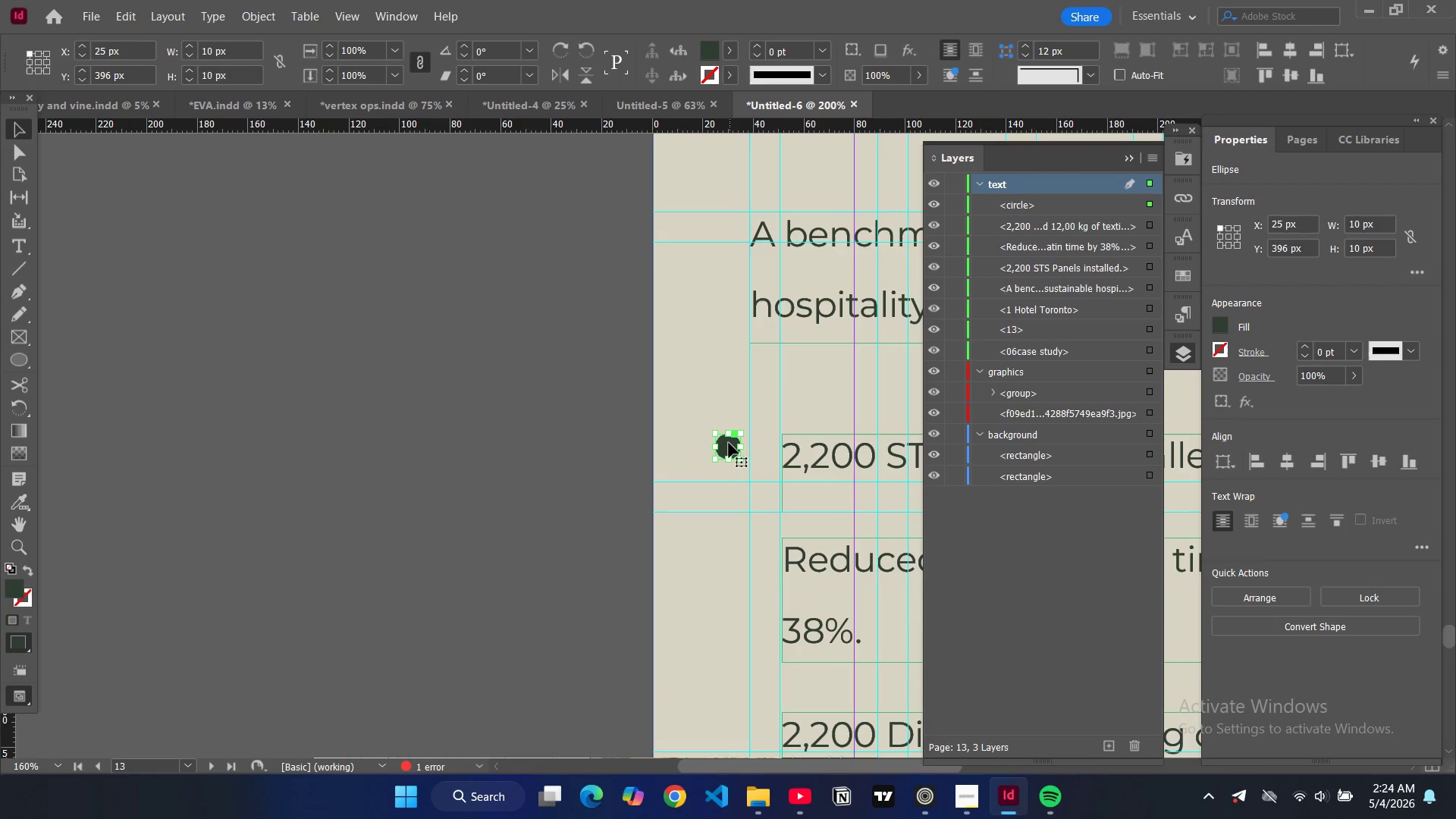 
left_click_drag(start_coordinate=[729, 443], to_coordinate=[737, 464])
 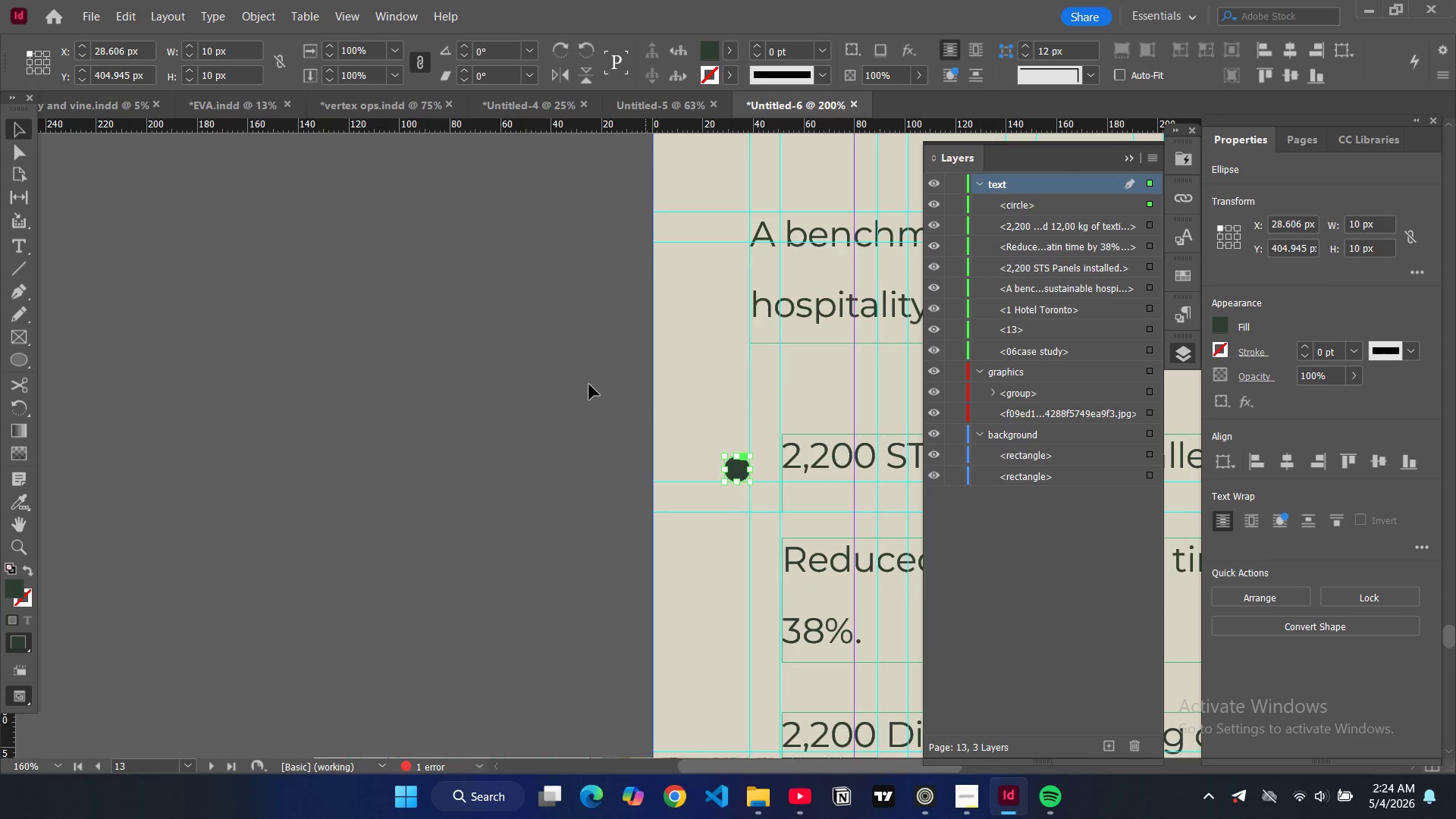 
left_click([542, 372])
 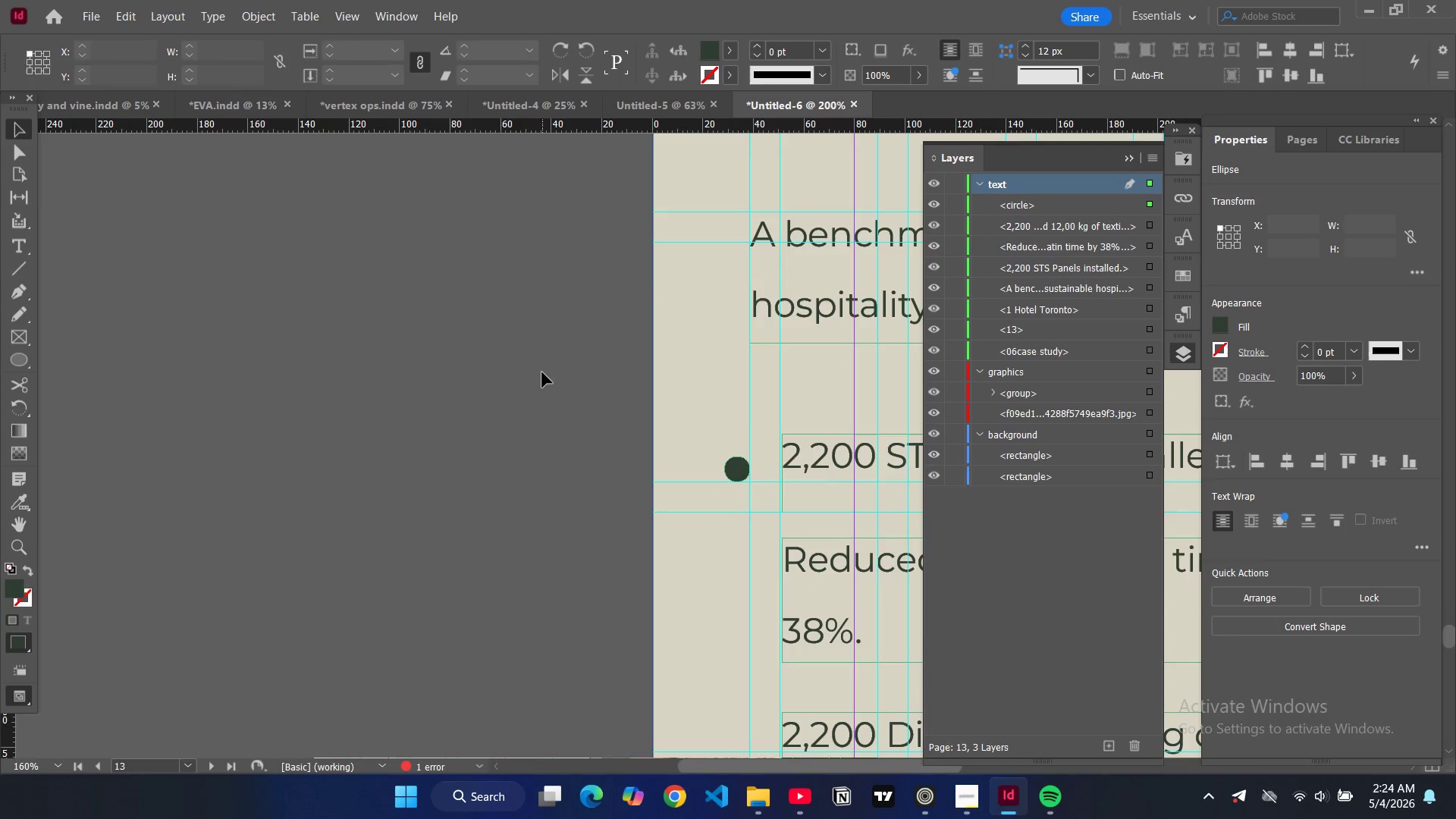 
type(ww)
 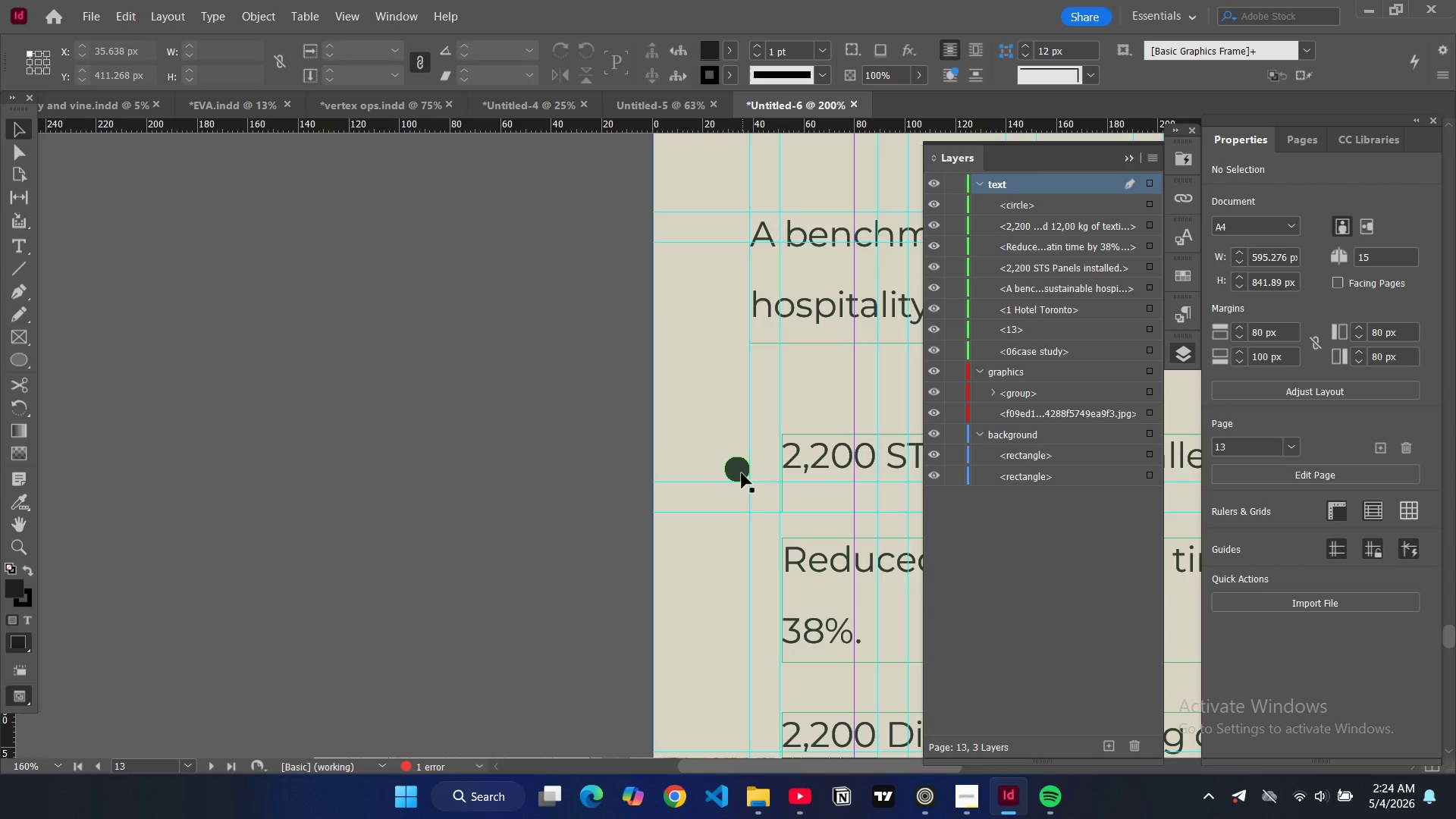 
left_click([735, 472])
 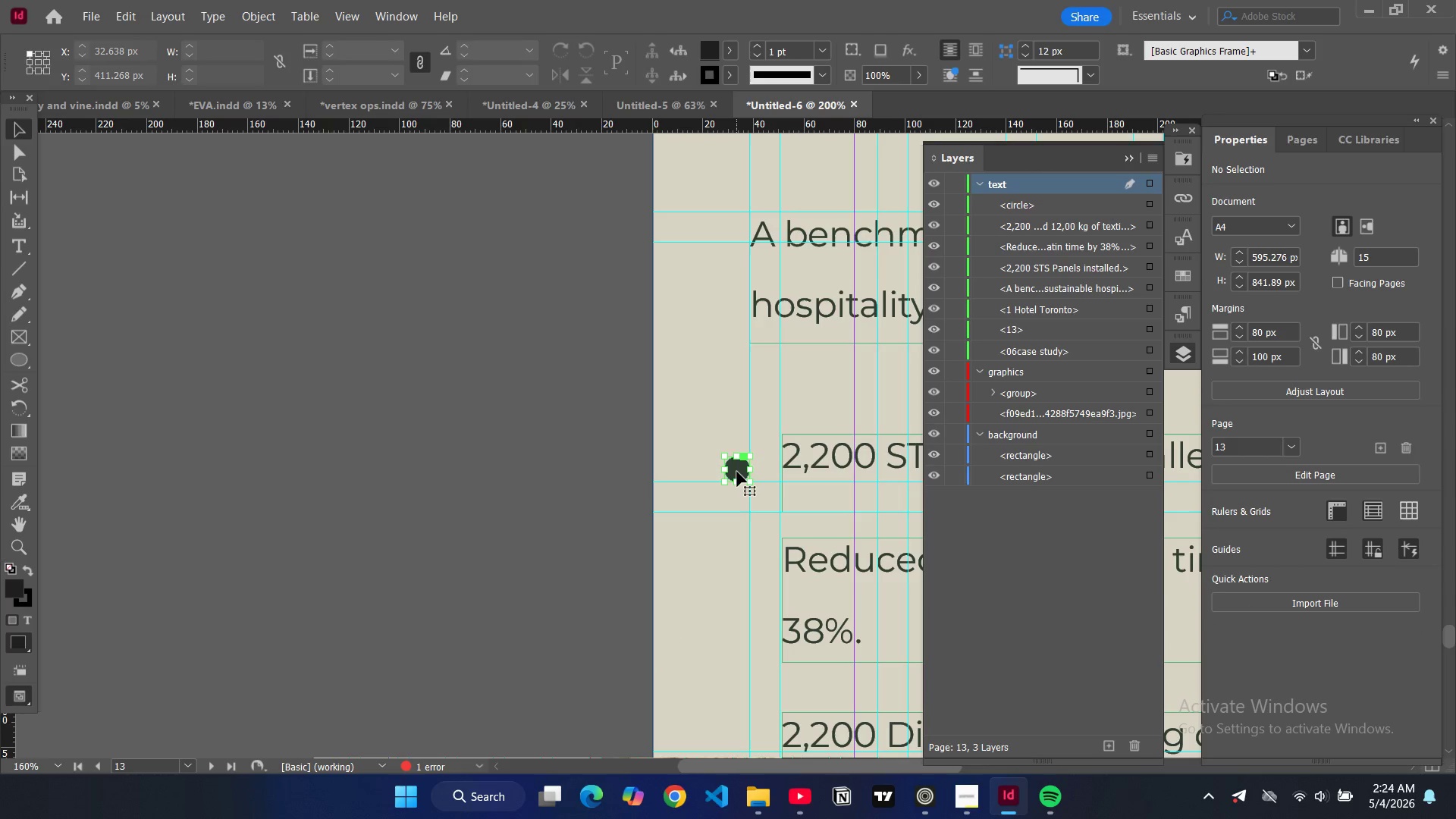 
left_click_drag(start_coordinate=[737, 472], to_coordinate=[738, 453])
 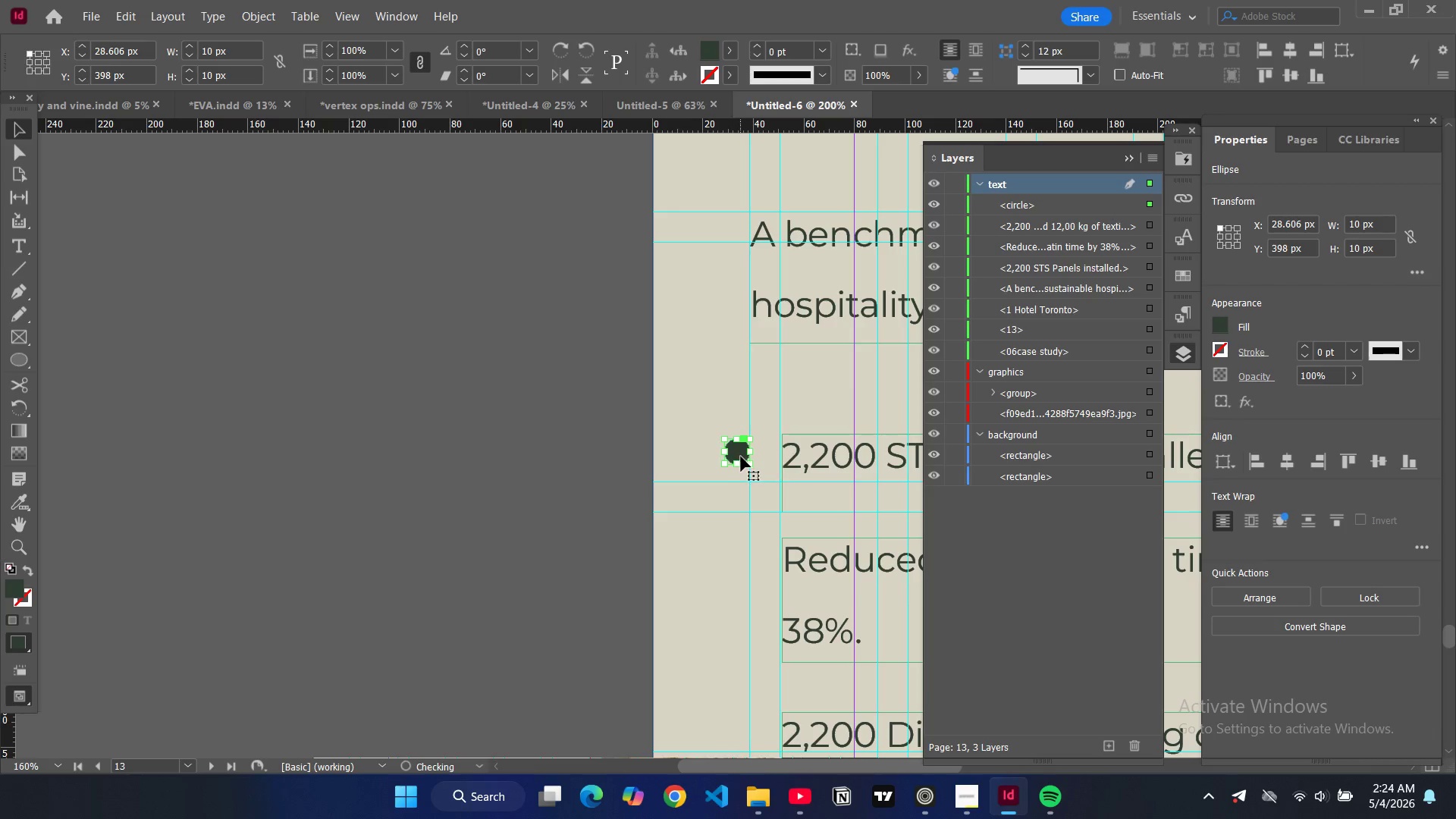 
key(Control+C)
 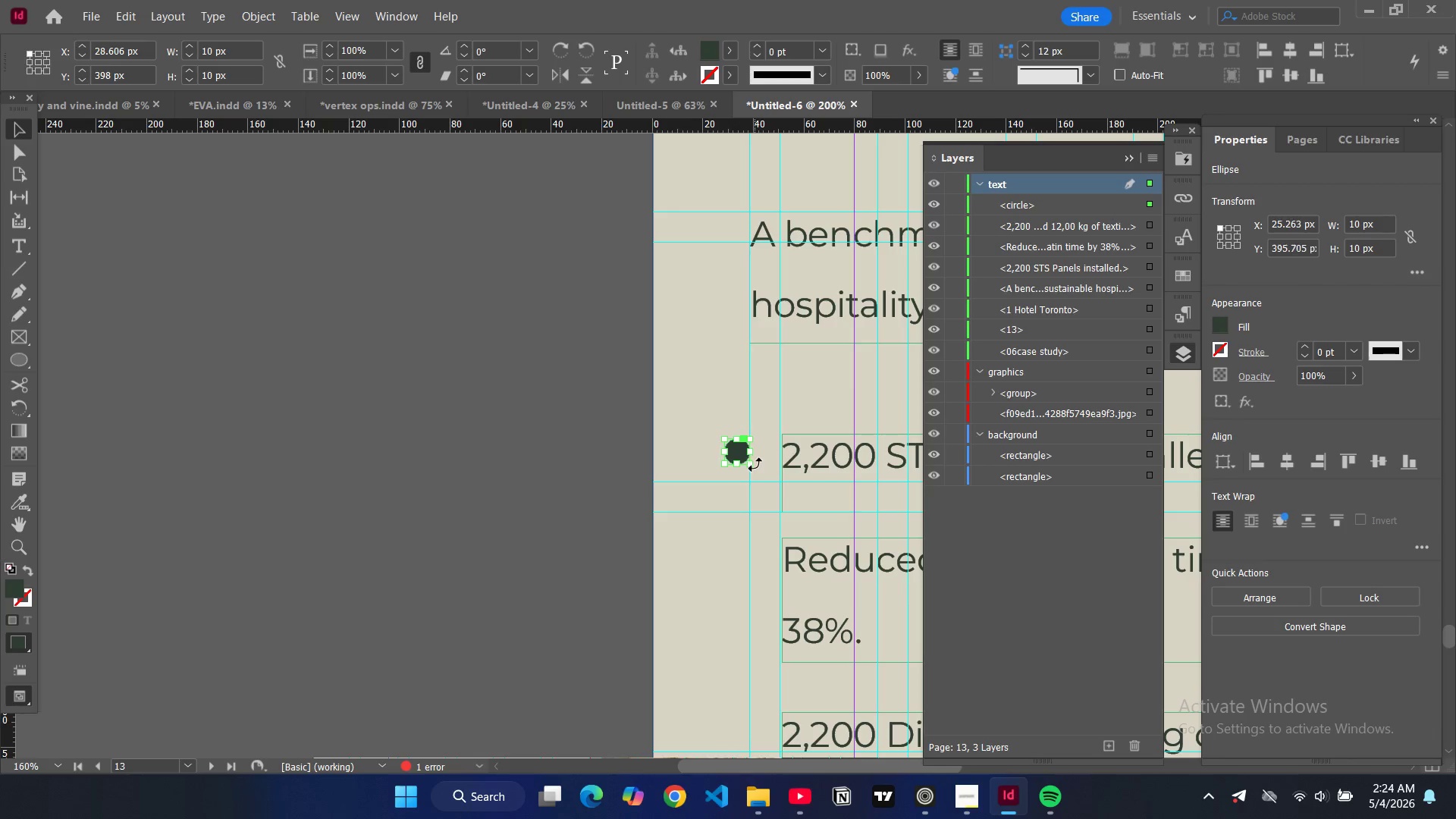 
key(Control+V)
 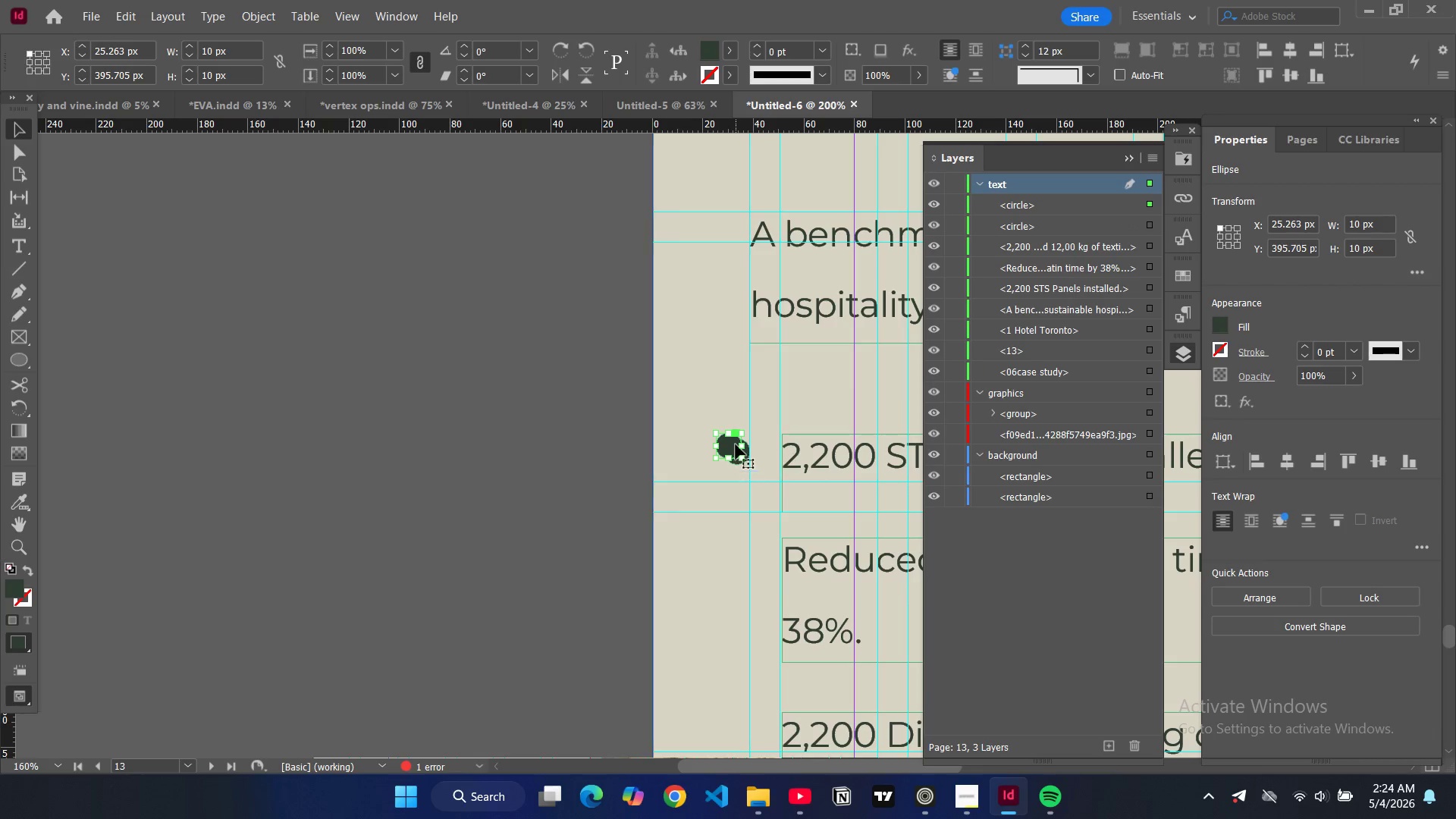 
left_click_drag(start_coordinate=[733, 444], to_coordinate=[742, 555])
 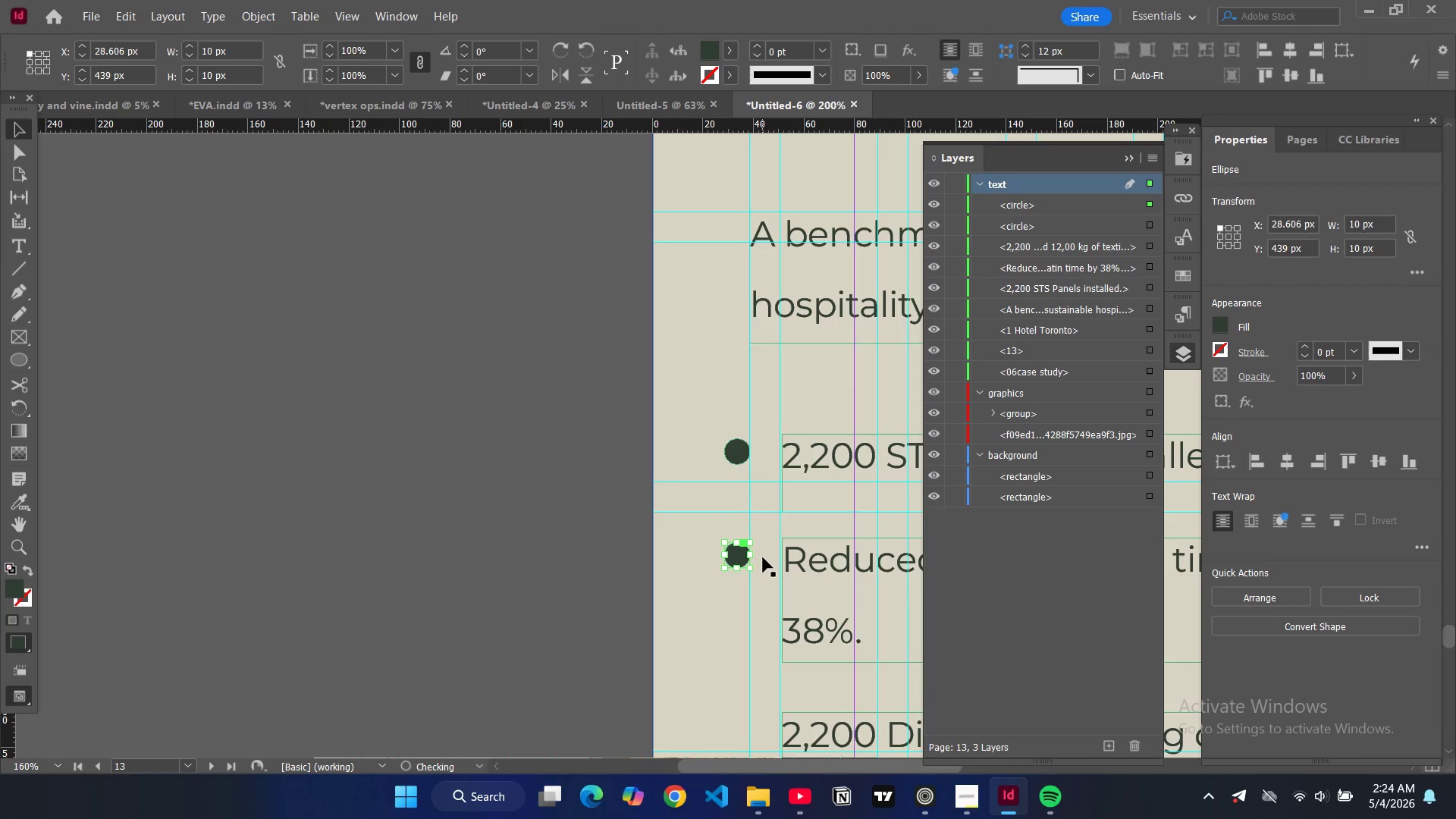 
key(Control+V)
 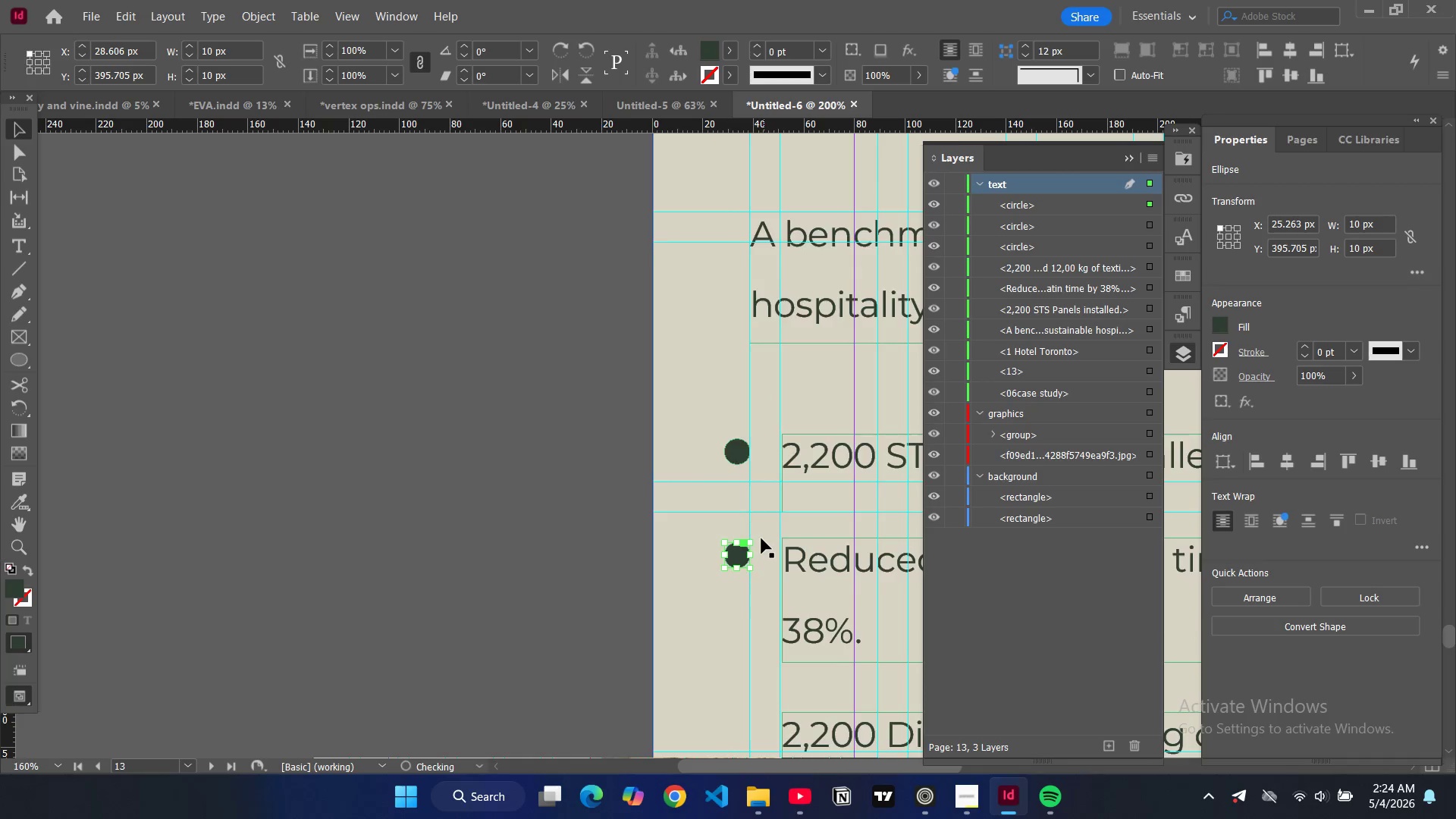 
scroll: coordinate [761, 538], scroll_direction: down, amount: 3.0
 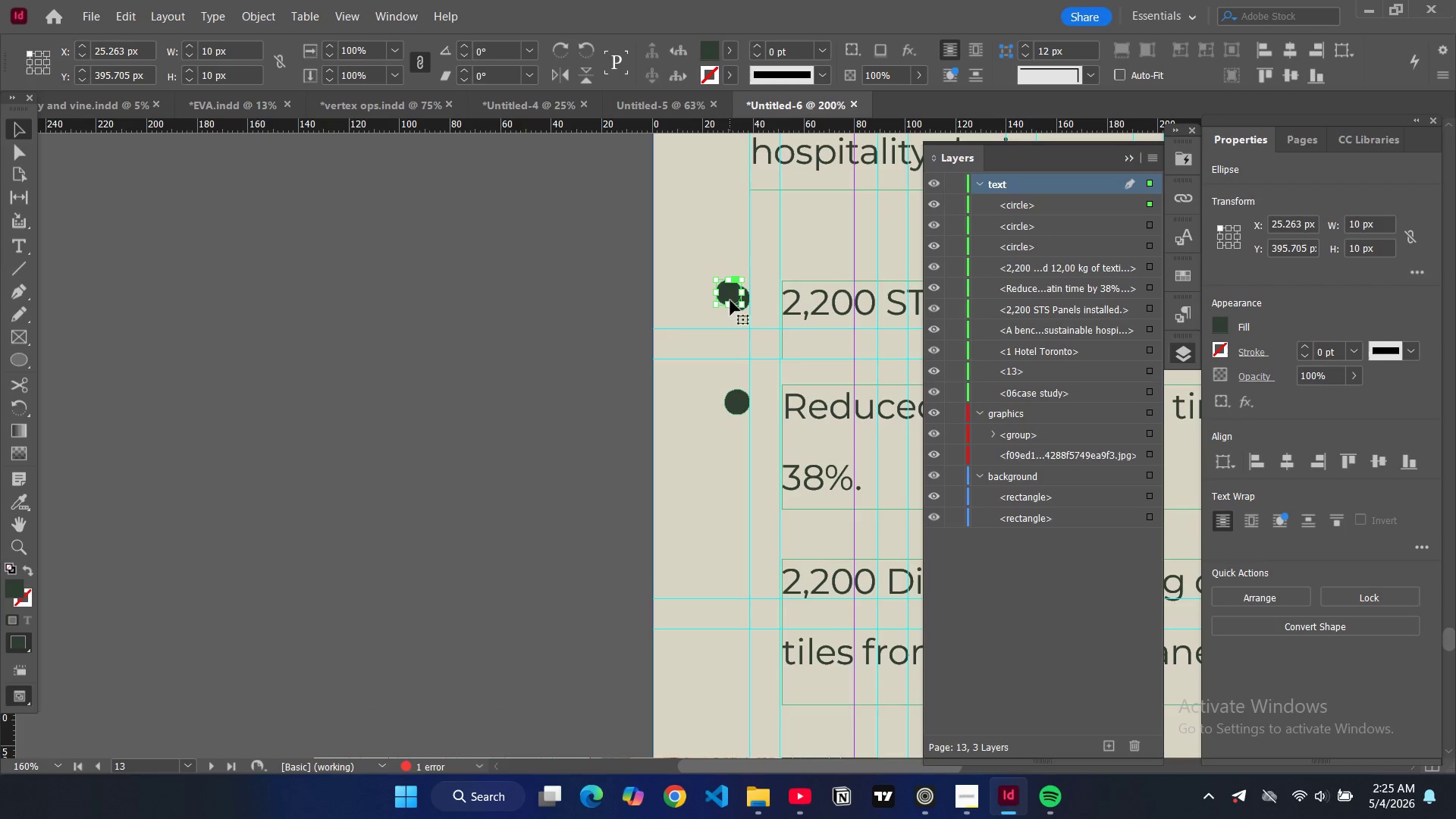 
left_click_drag(start_coordinate=[730, 295], to_coordinate=[742, 577])
 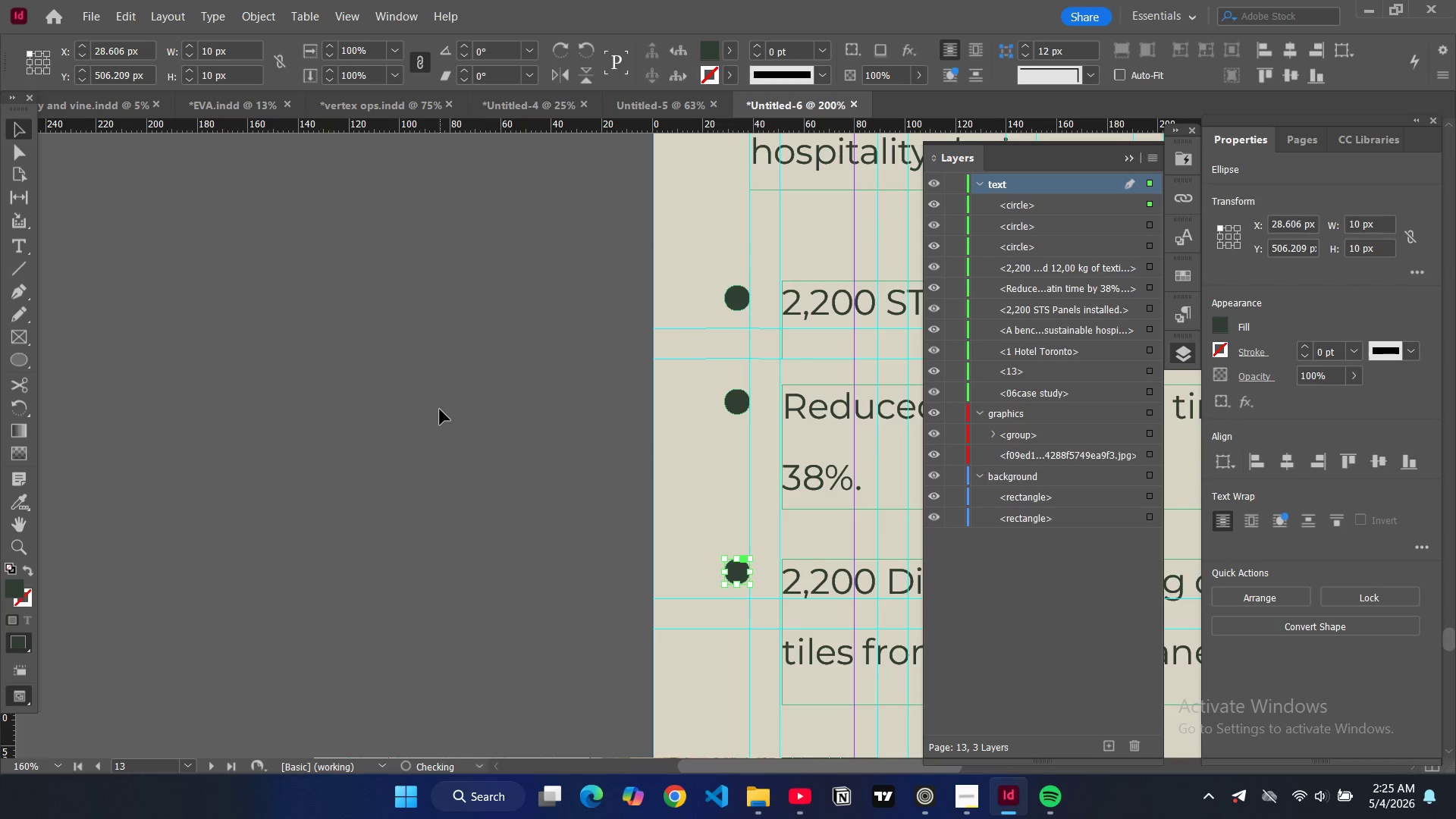 
left_click([440, 410])
 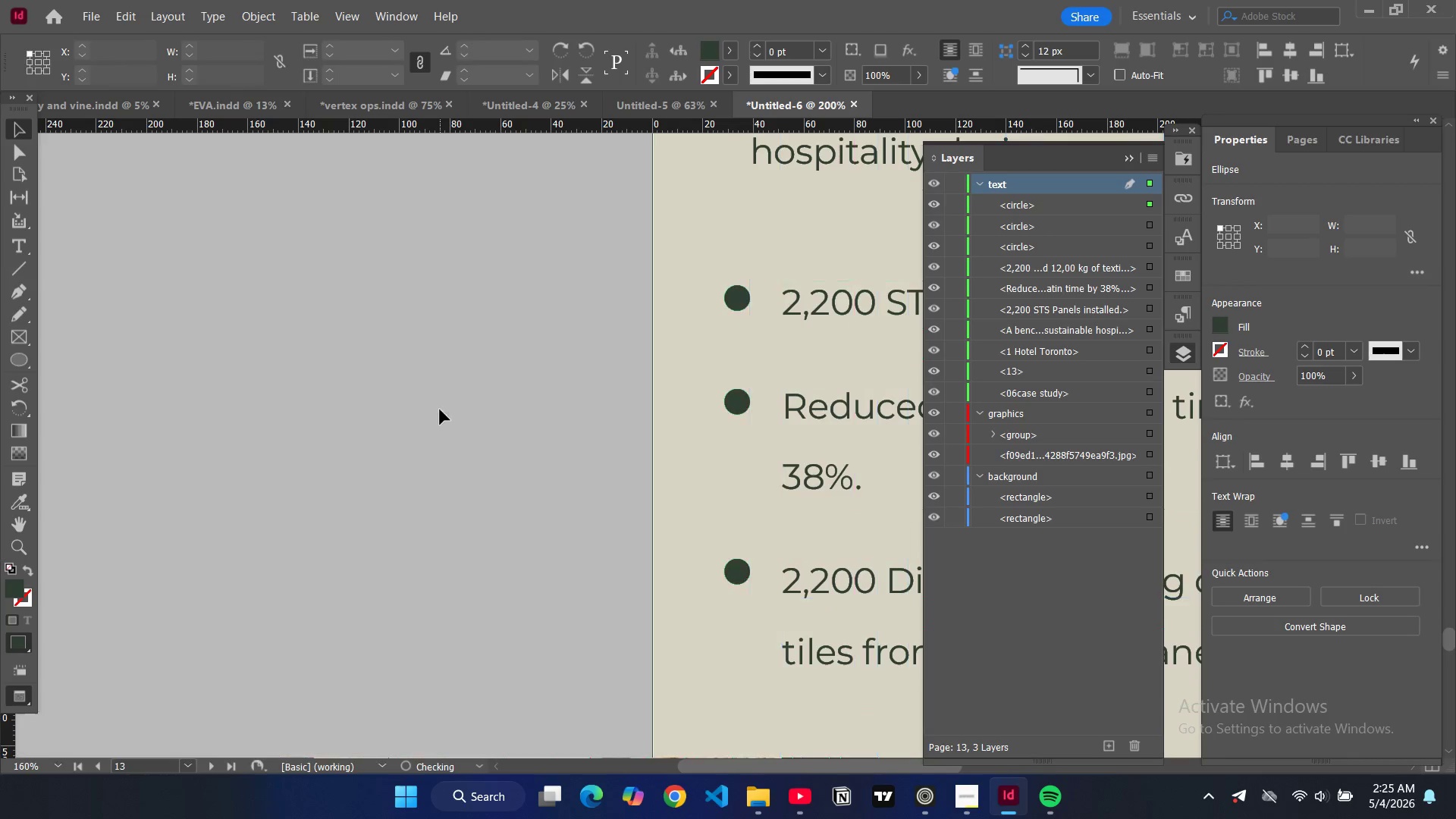 
type(ww)
 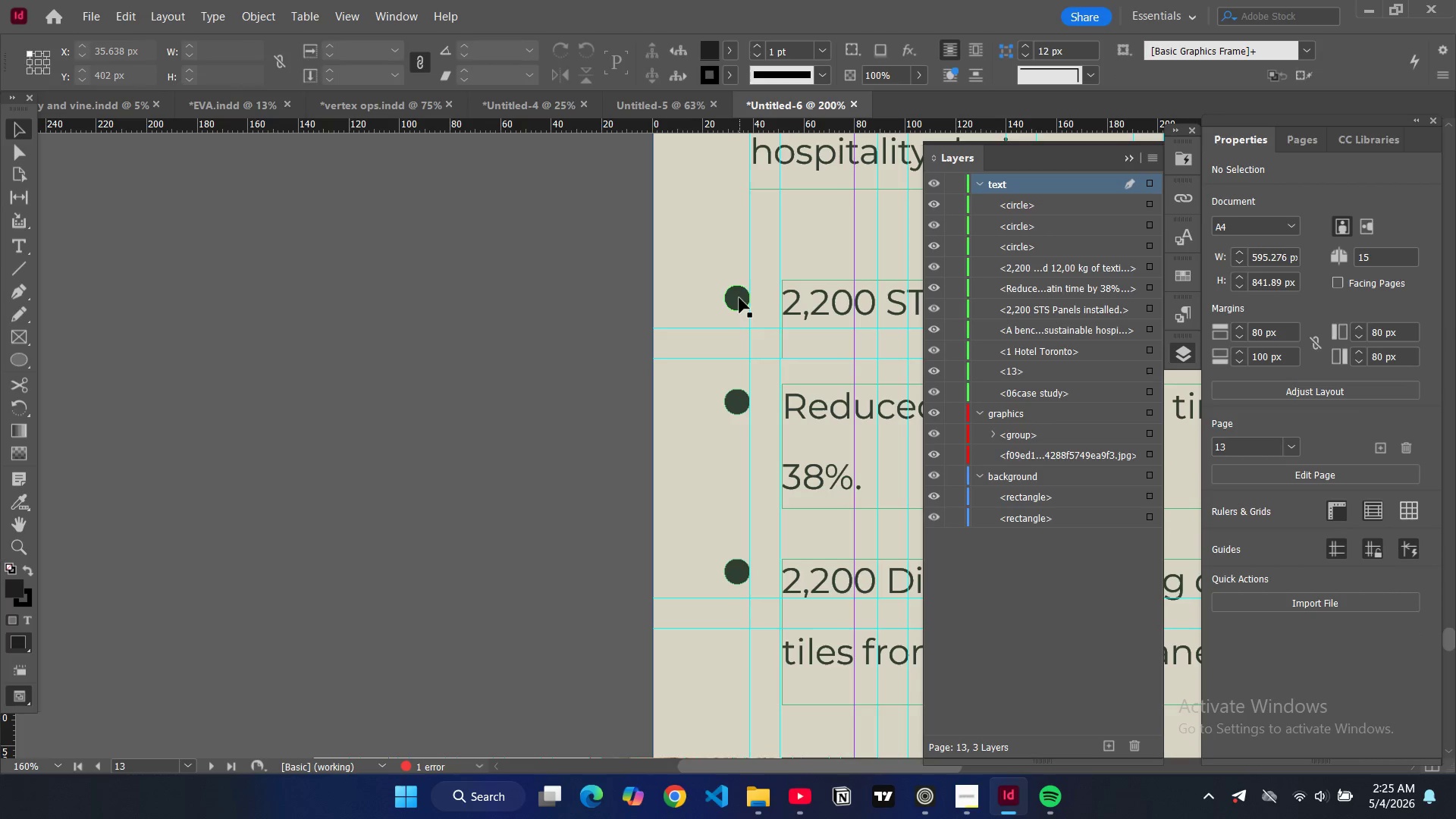 
left_click([739, 298])
 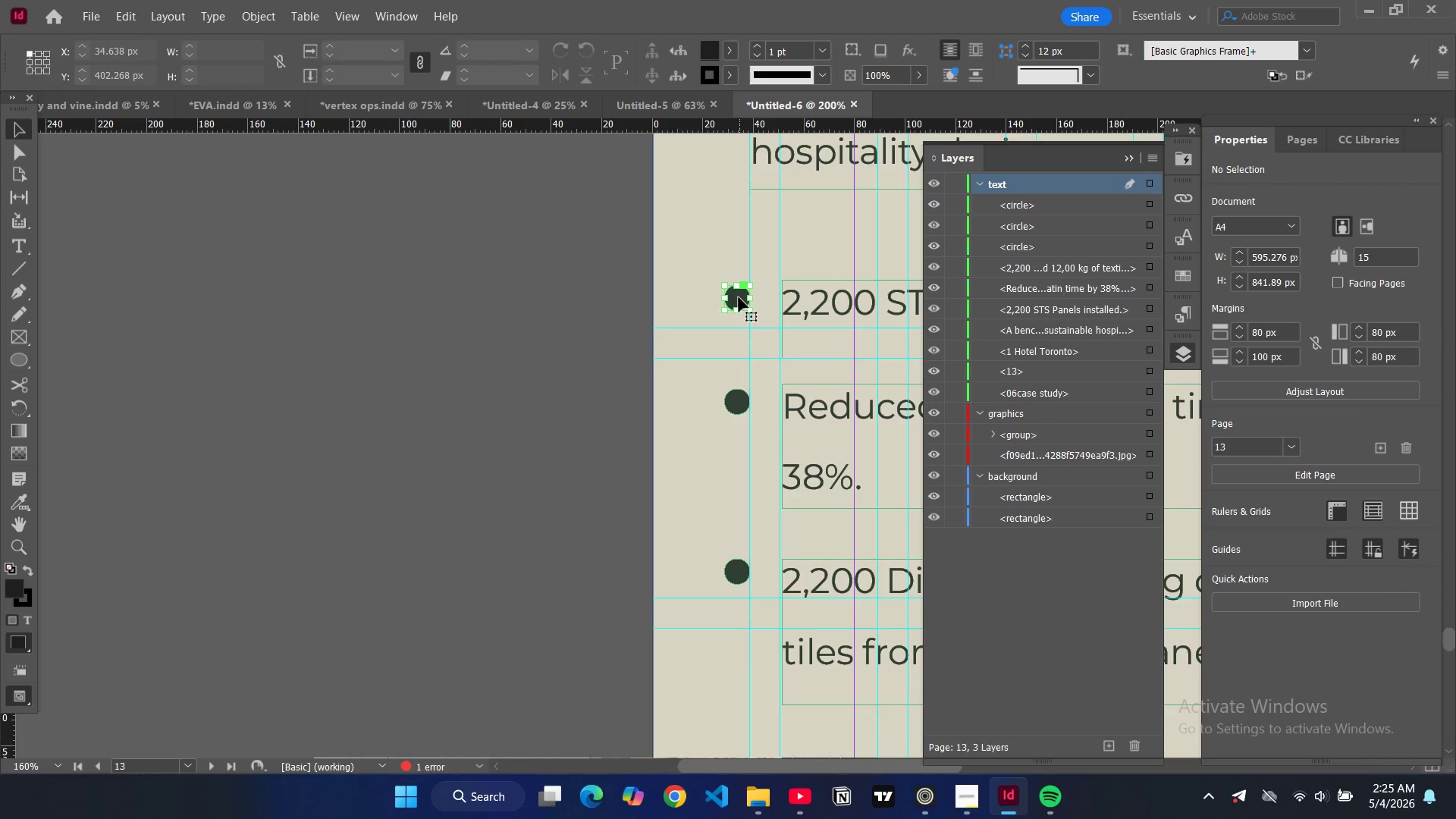 
left_click_drag(start_coordinate=[739, 297], to_coordinate=[739, 303])
 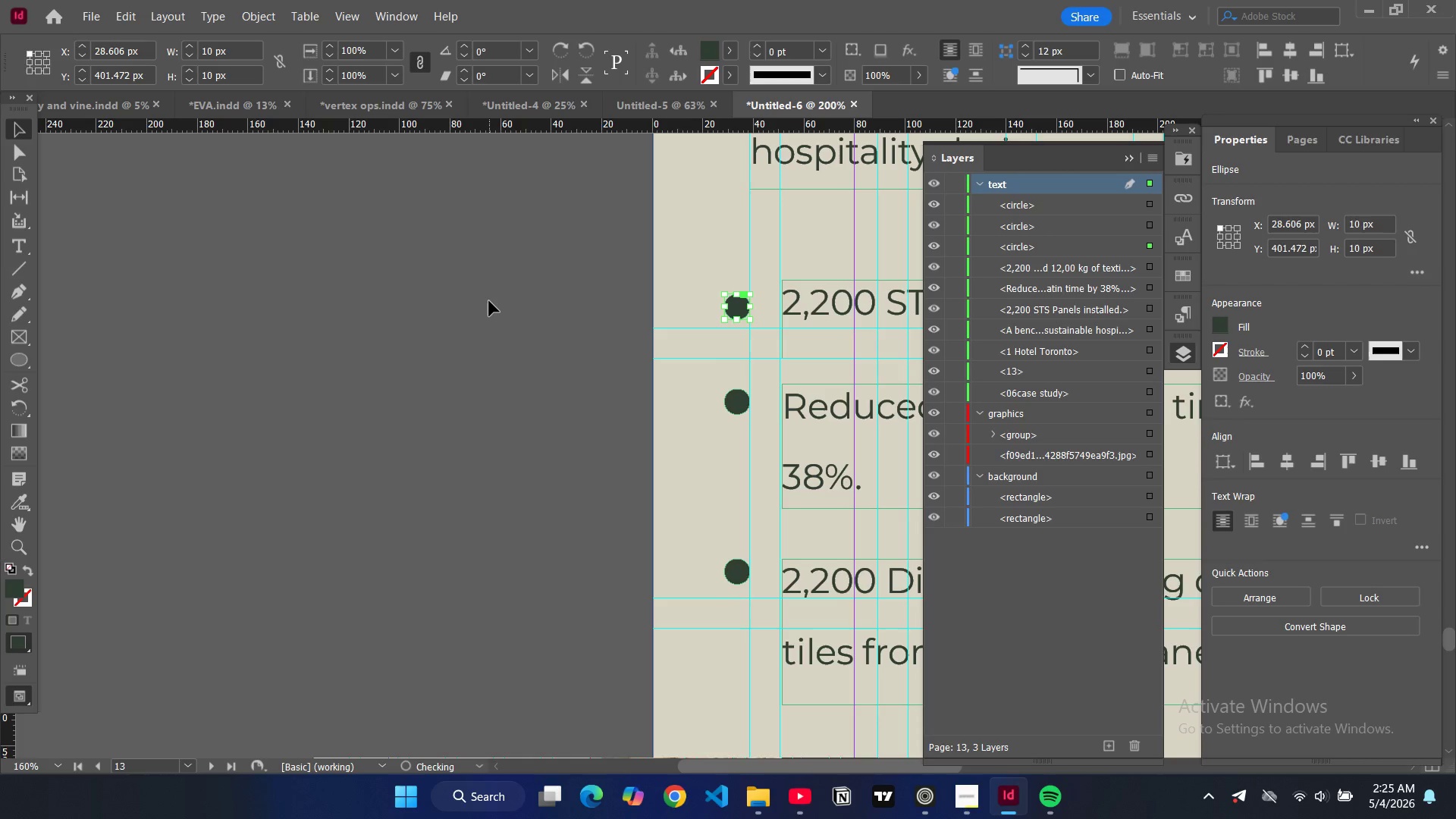 
left_click([489, 301])
 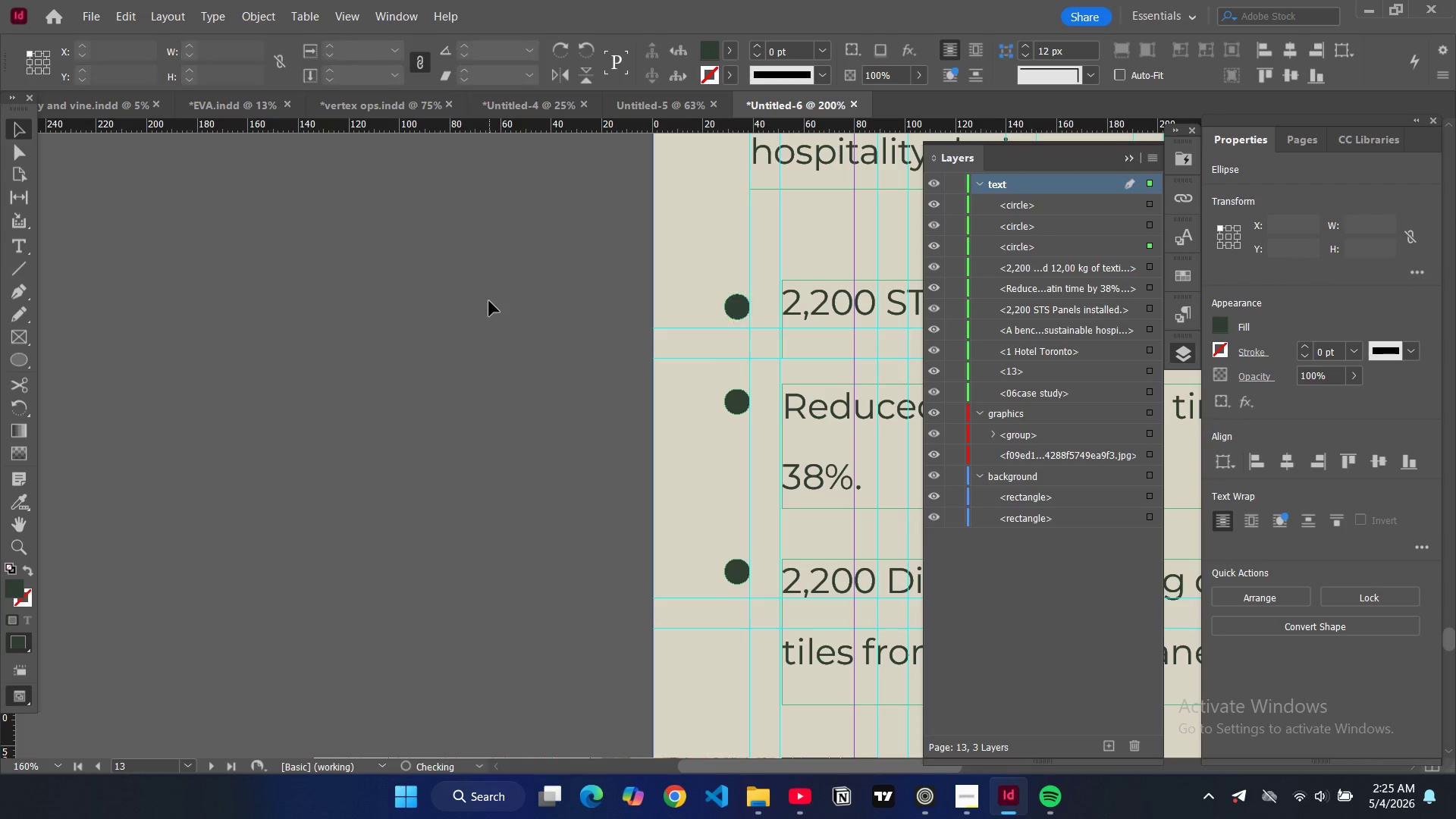 
key(W)
 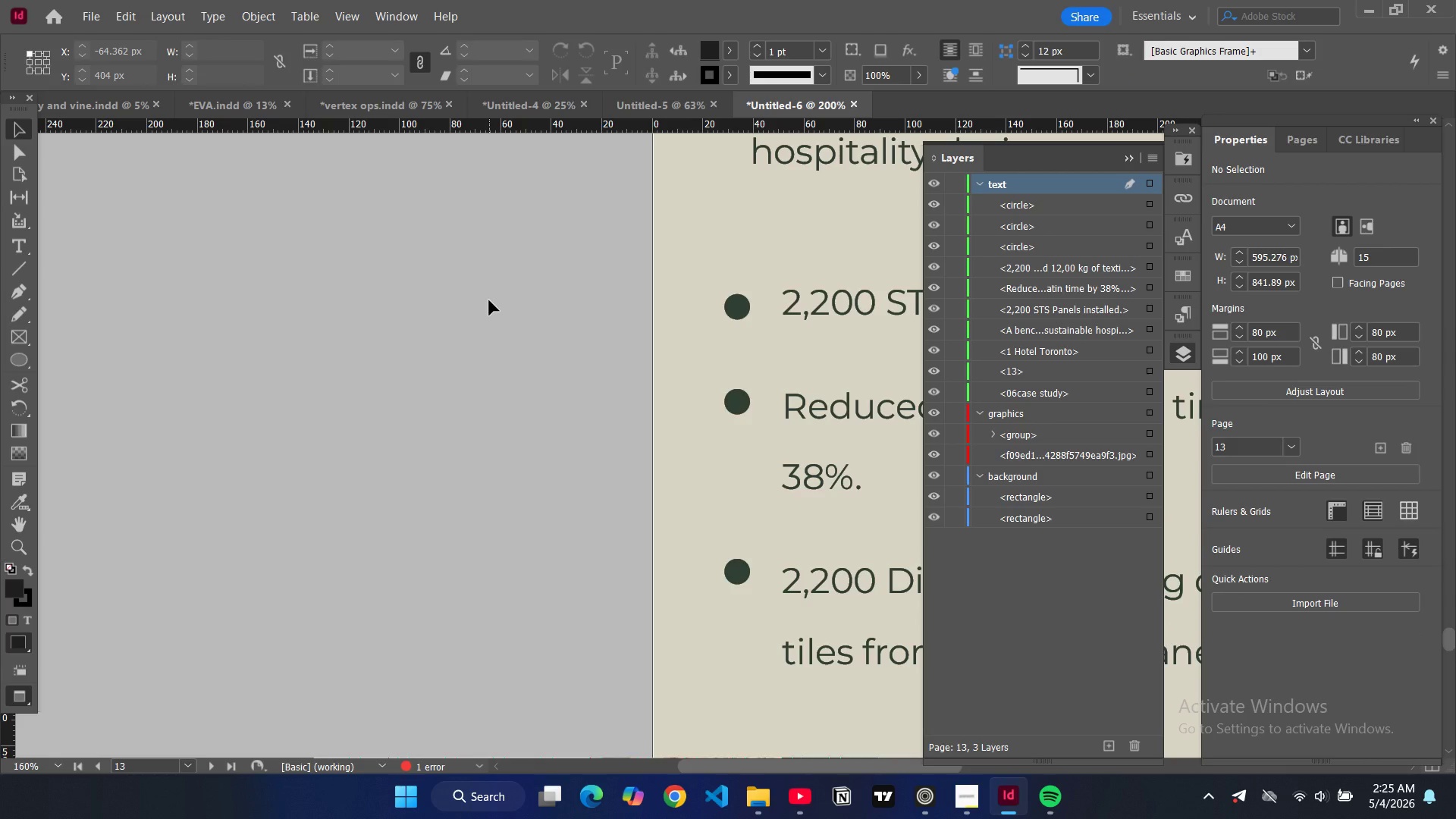 
key(W)
 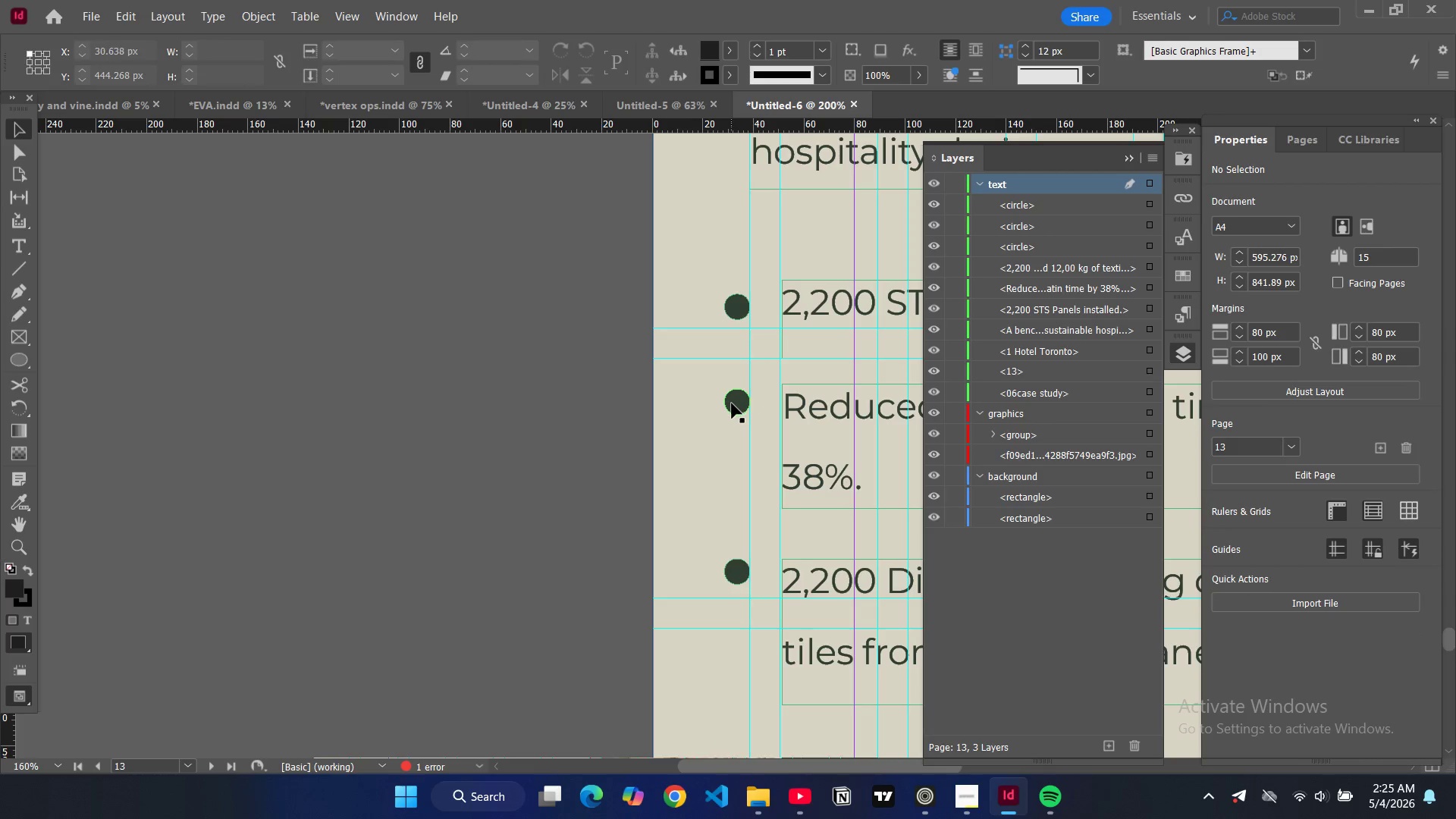 
left_click([733, 404])
 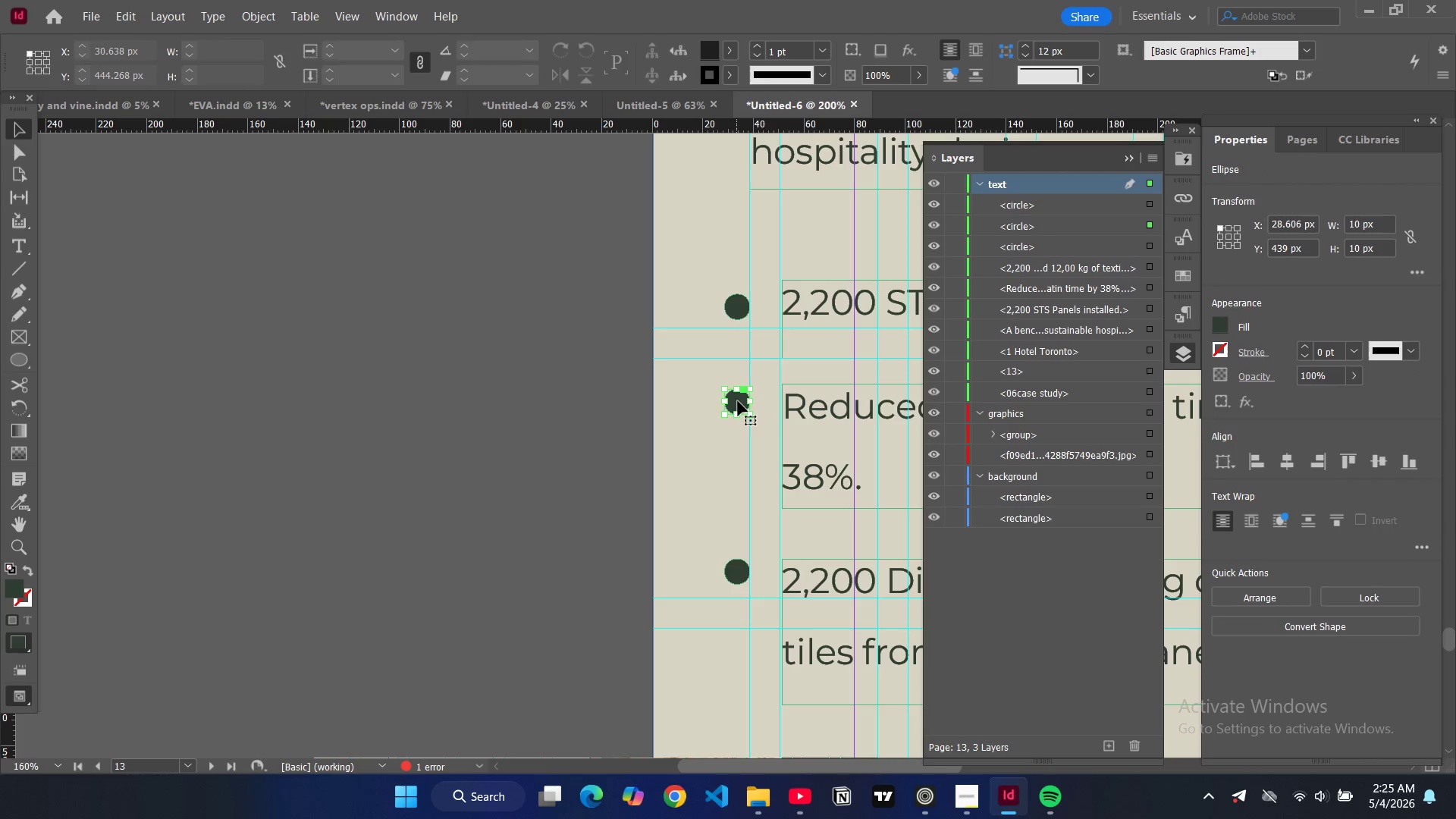 
left_click_drag(start_coordinate=[738, 401], to_coordinate=[739, 413])
 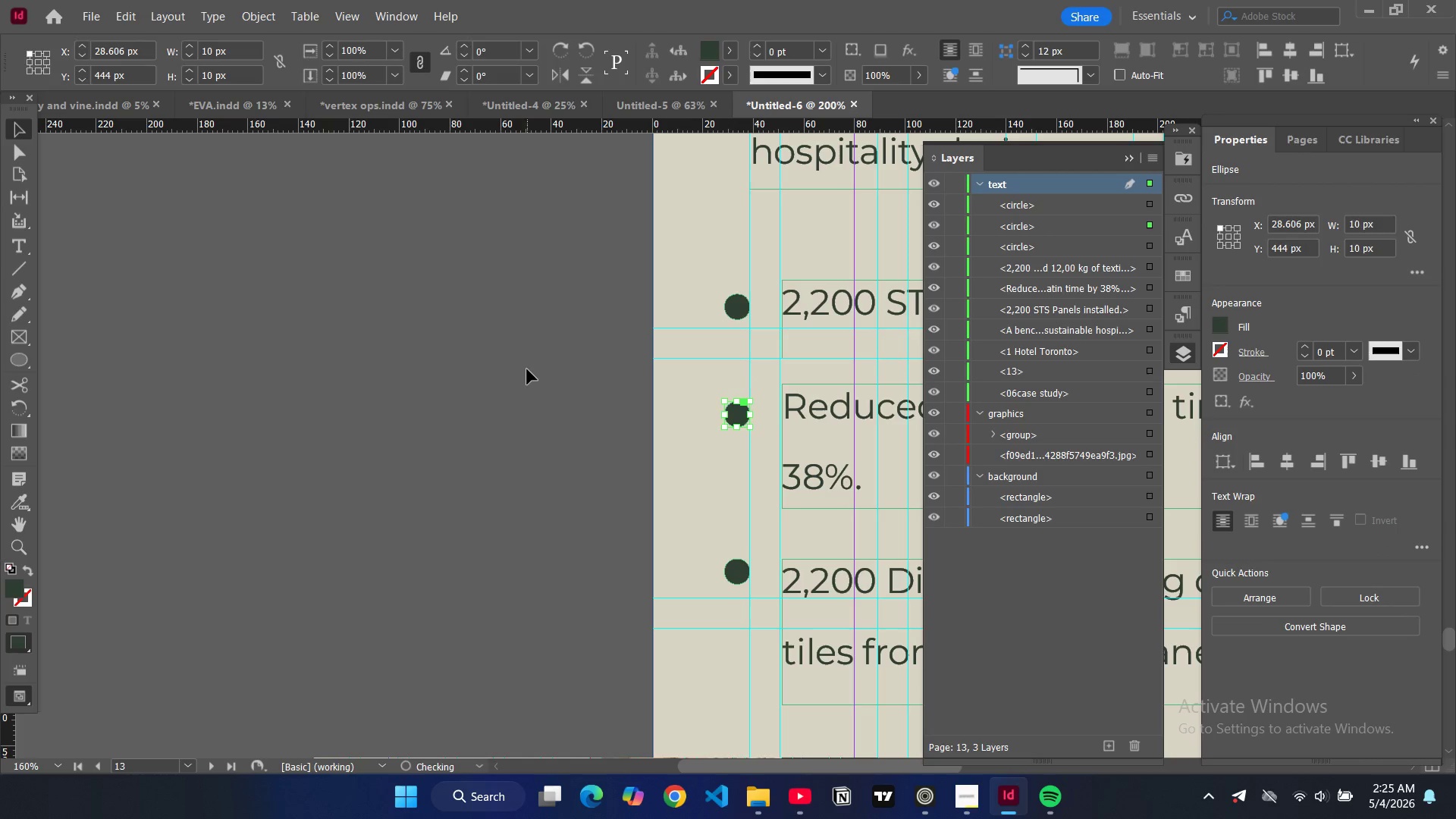 
left_click([527, 369])
 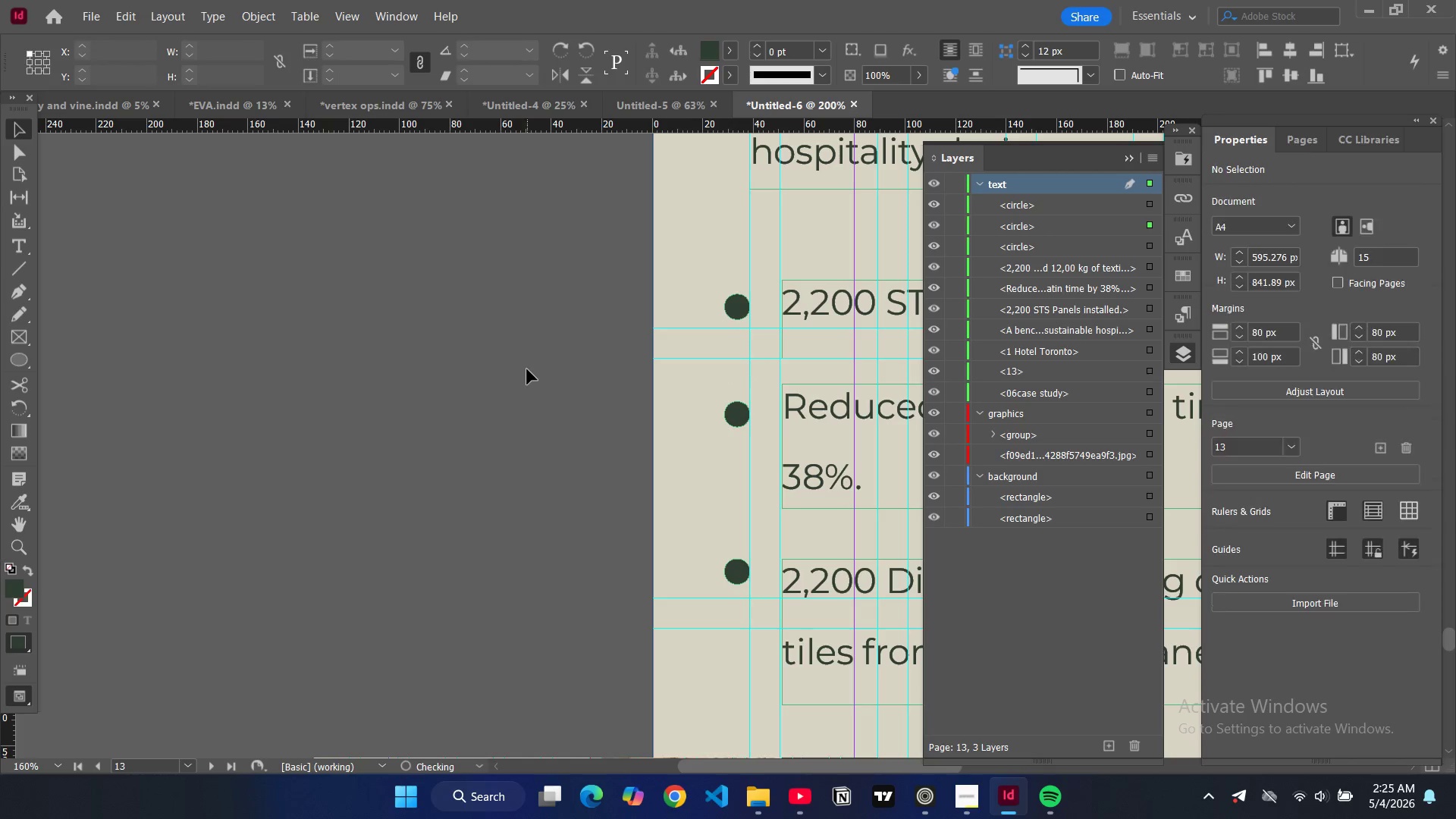 
type(ww)
 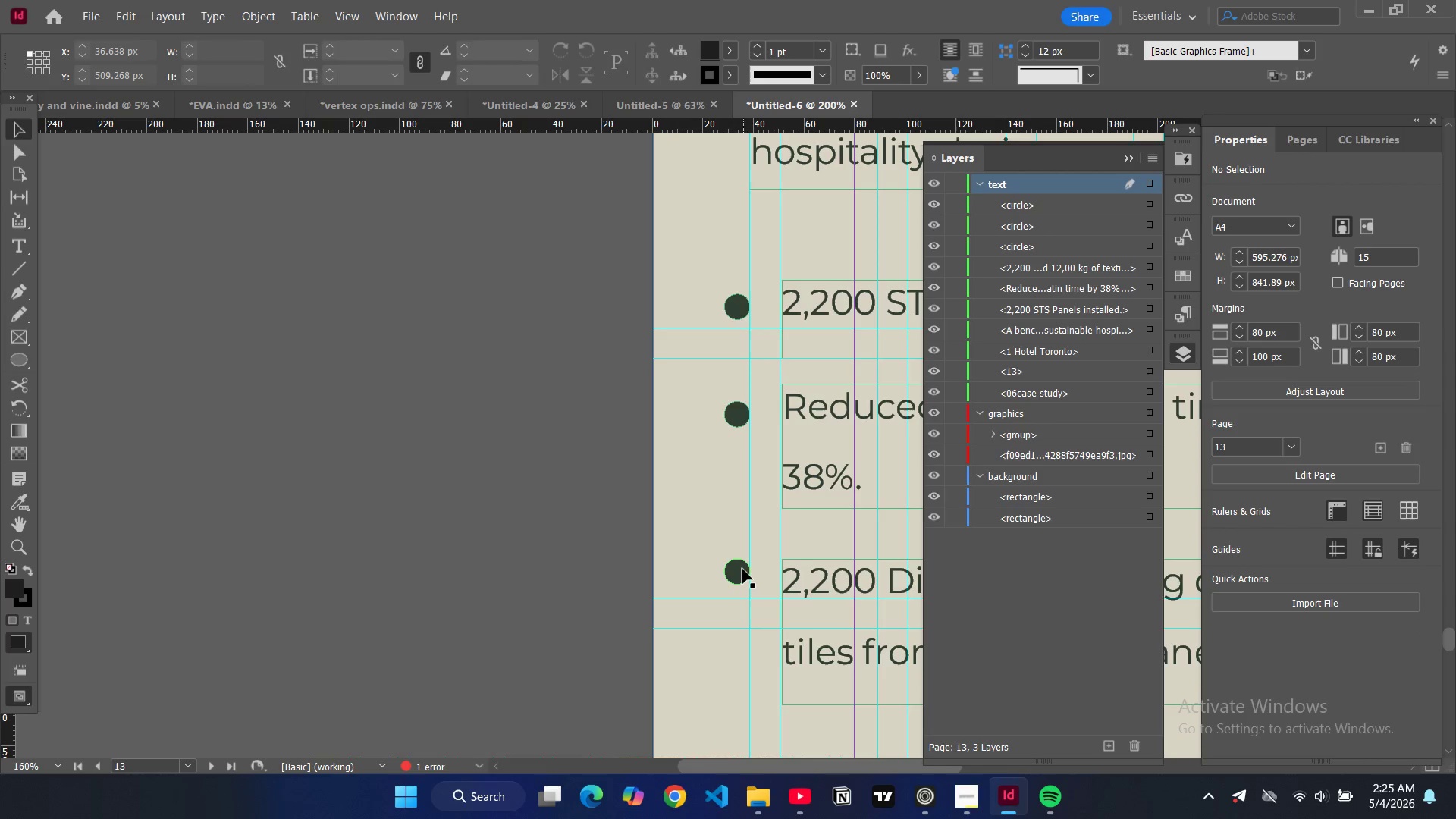 
left_click([742, 570])
 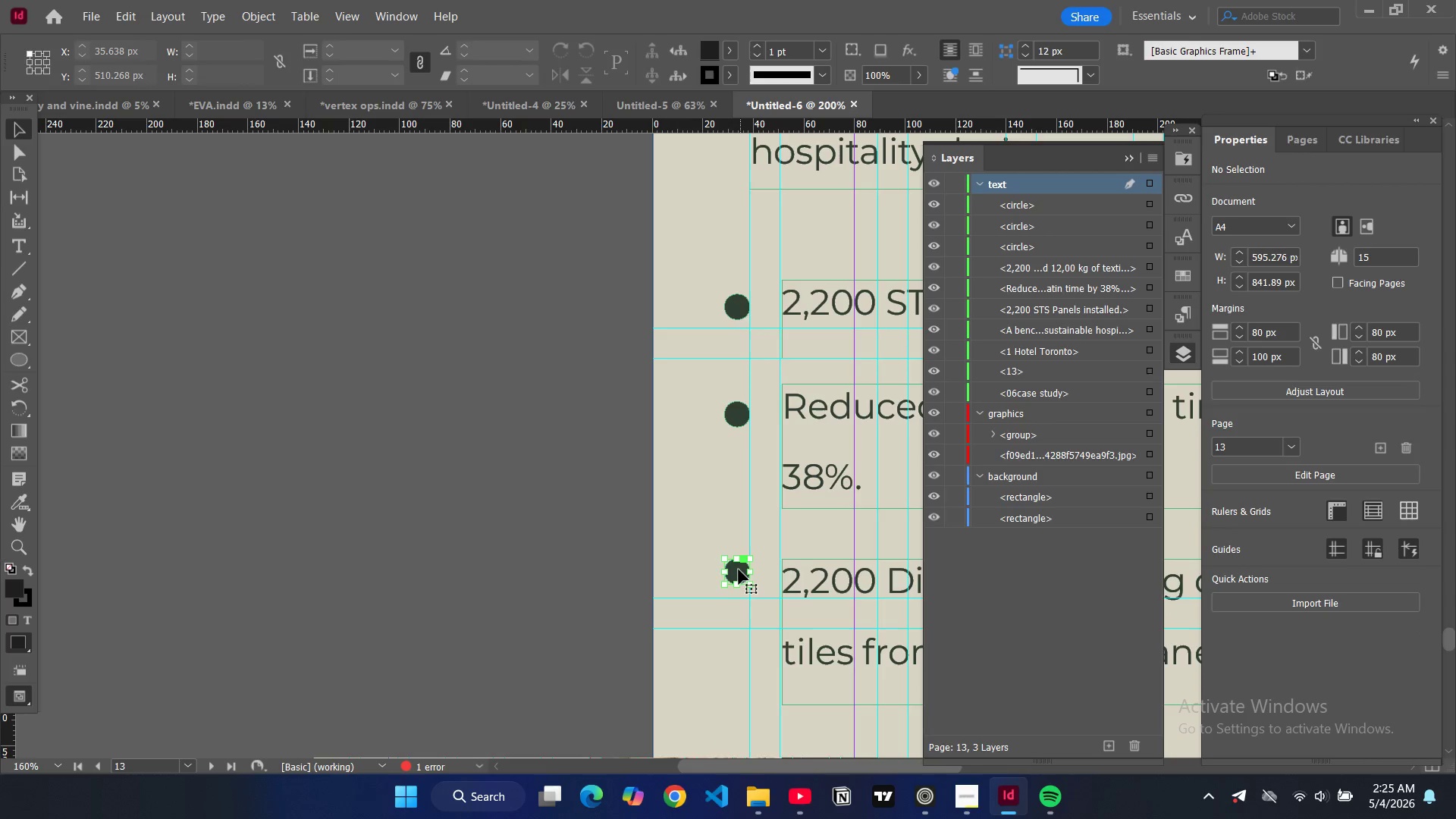 
left_click_drag(start_coordinate=[739, 570], to_coordinate=[741, 585])
 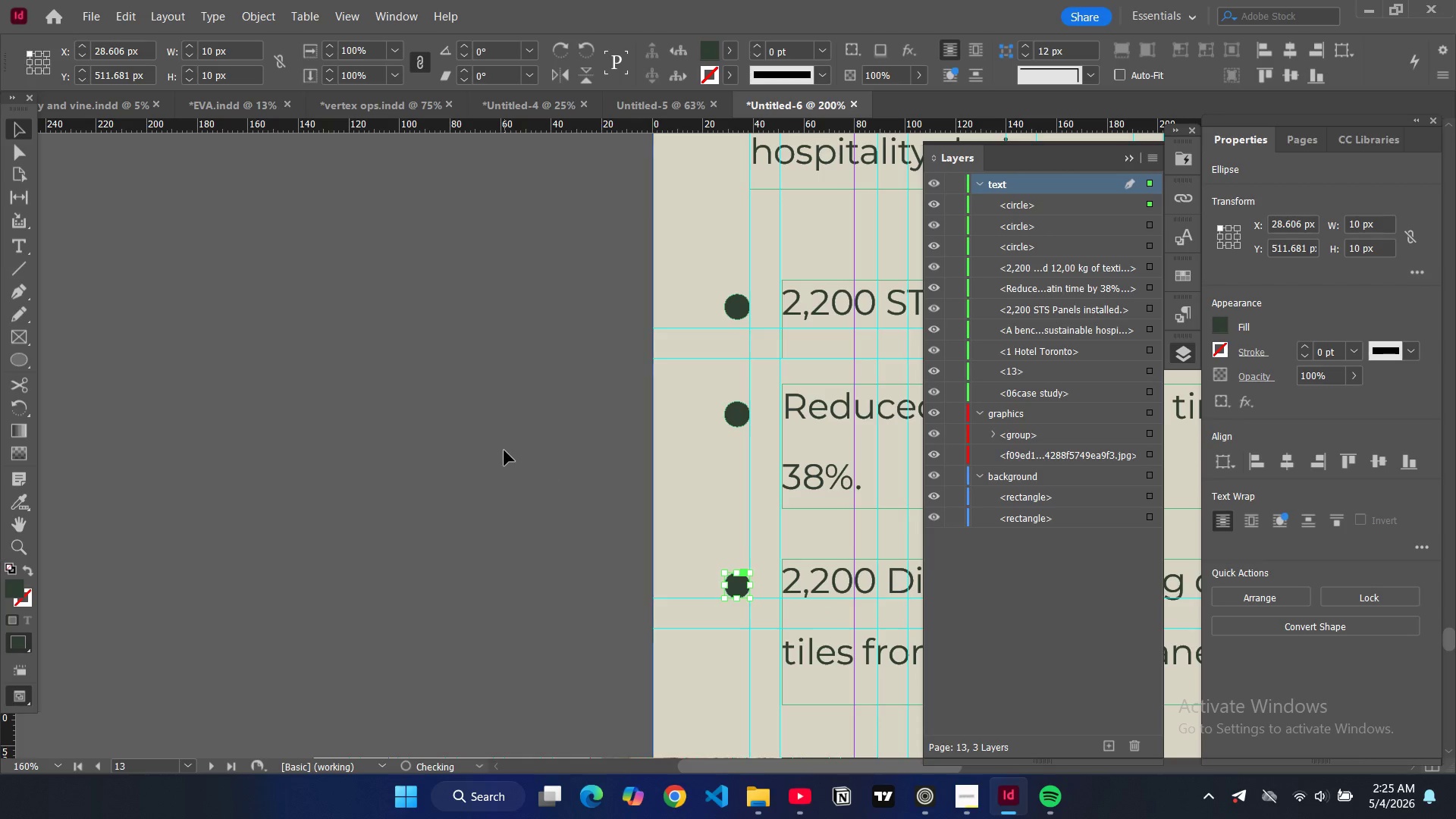 
left_click([504, 450])
 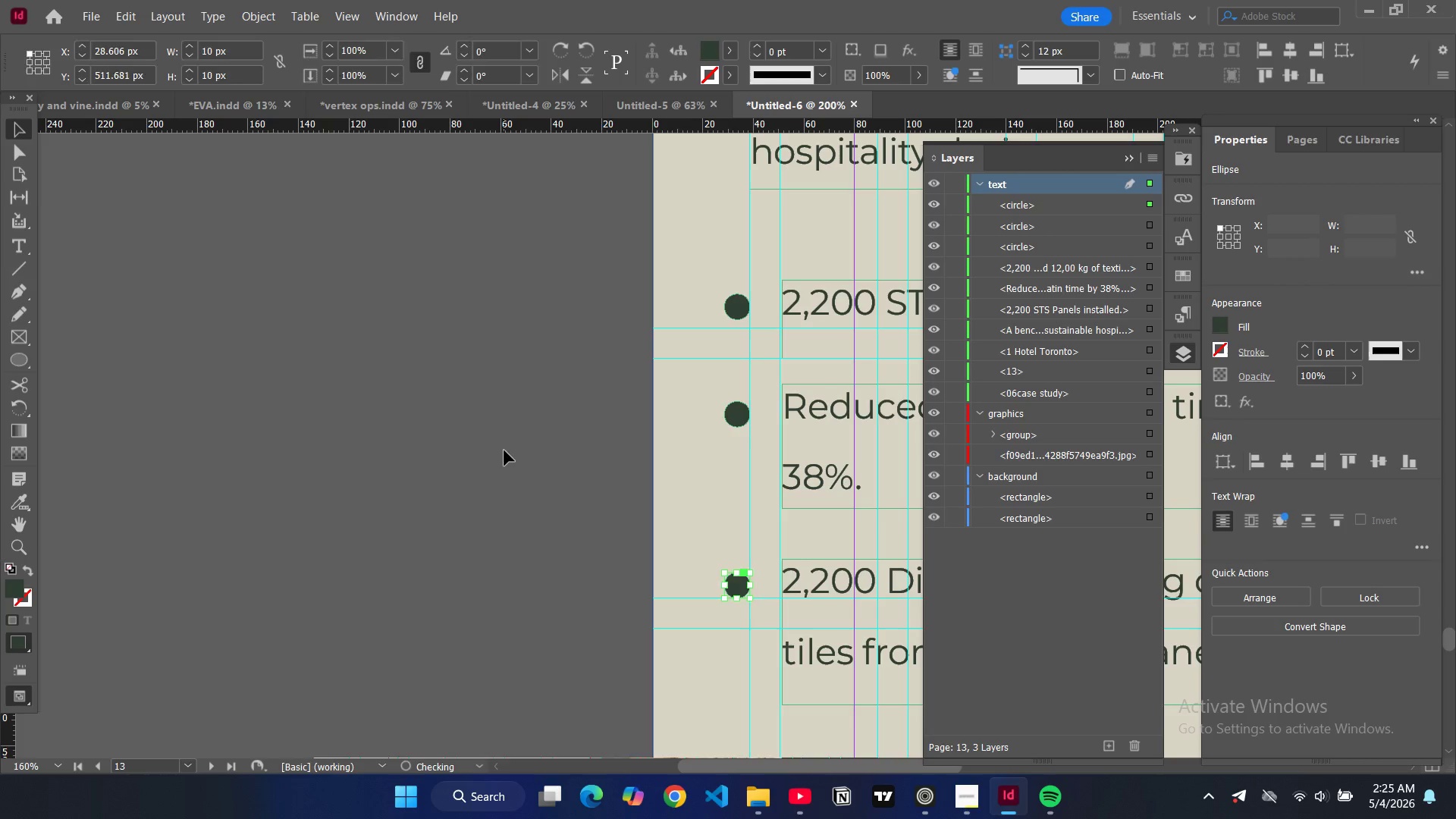 
key(W)
 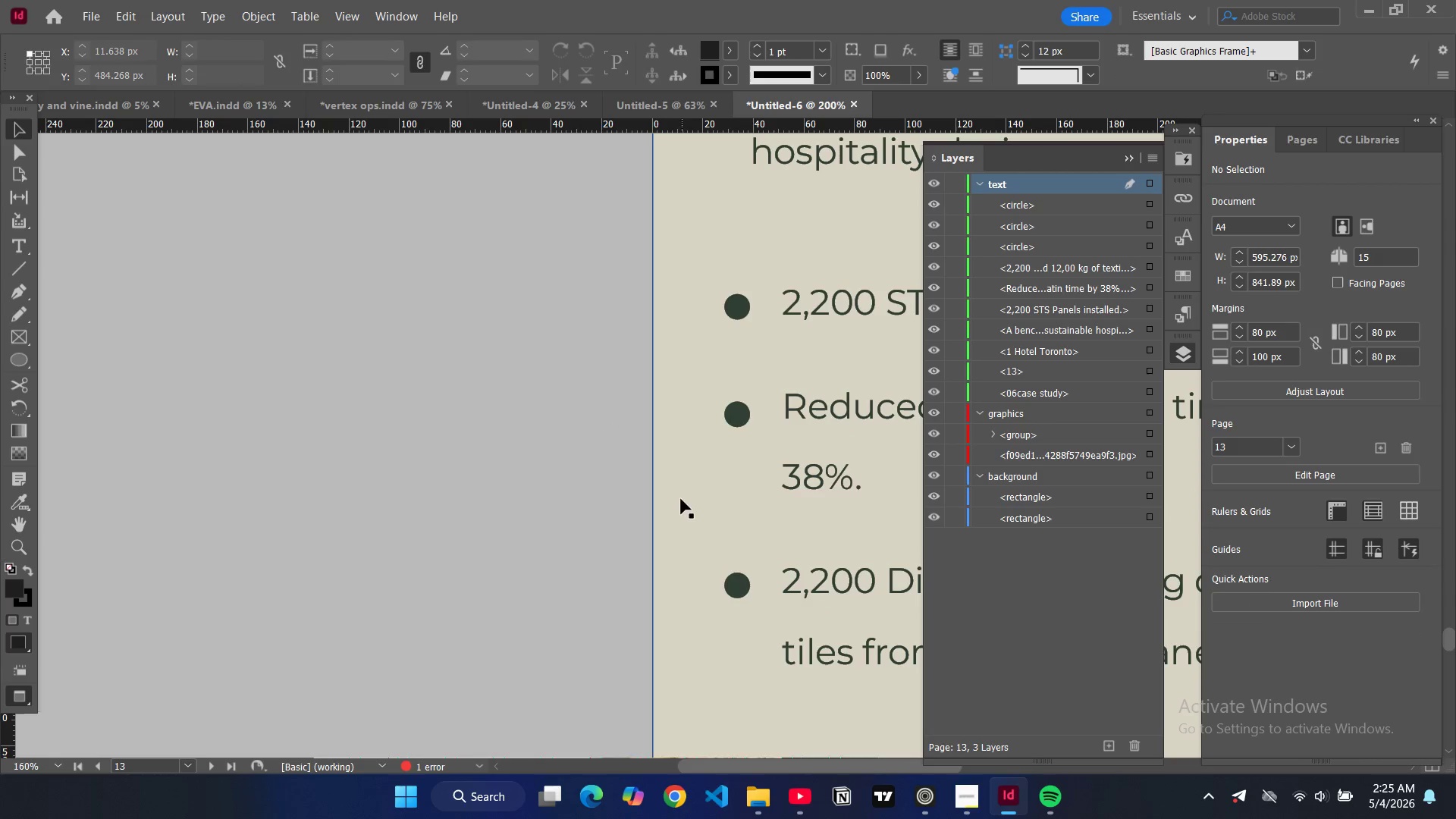 
key(Control+Minus)
 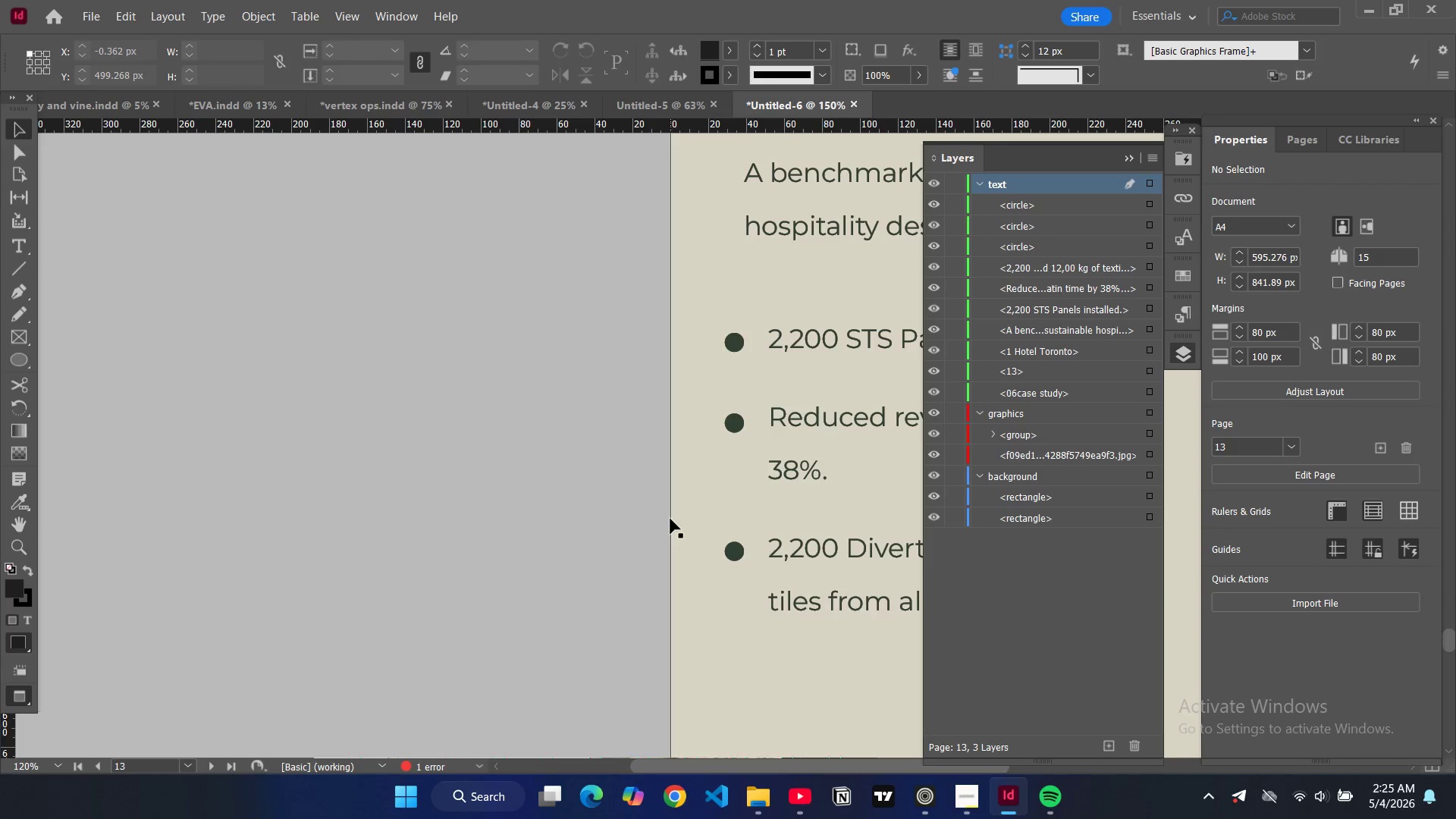 
key(Control+Minus)
 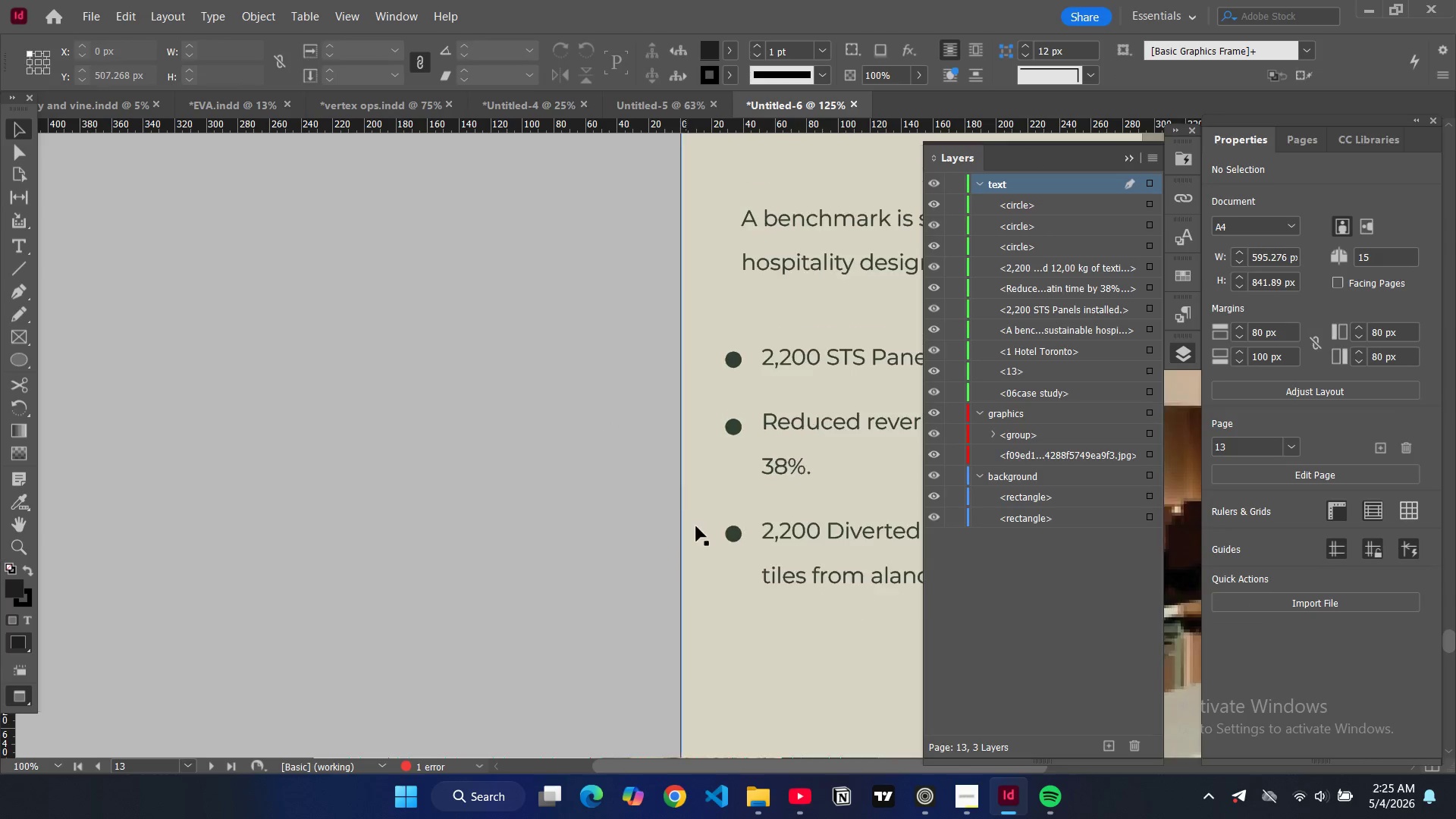 
key(Control+Minus)
 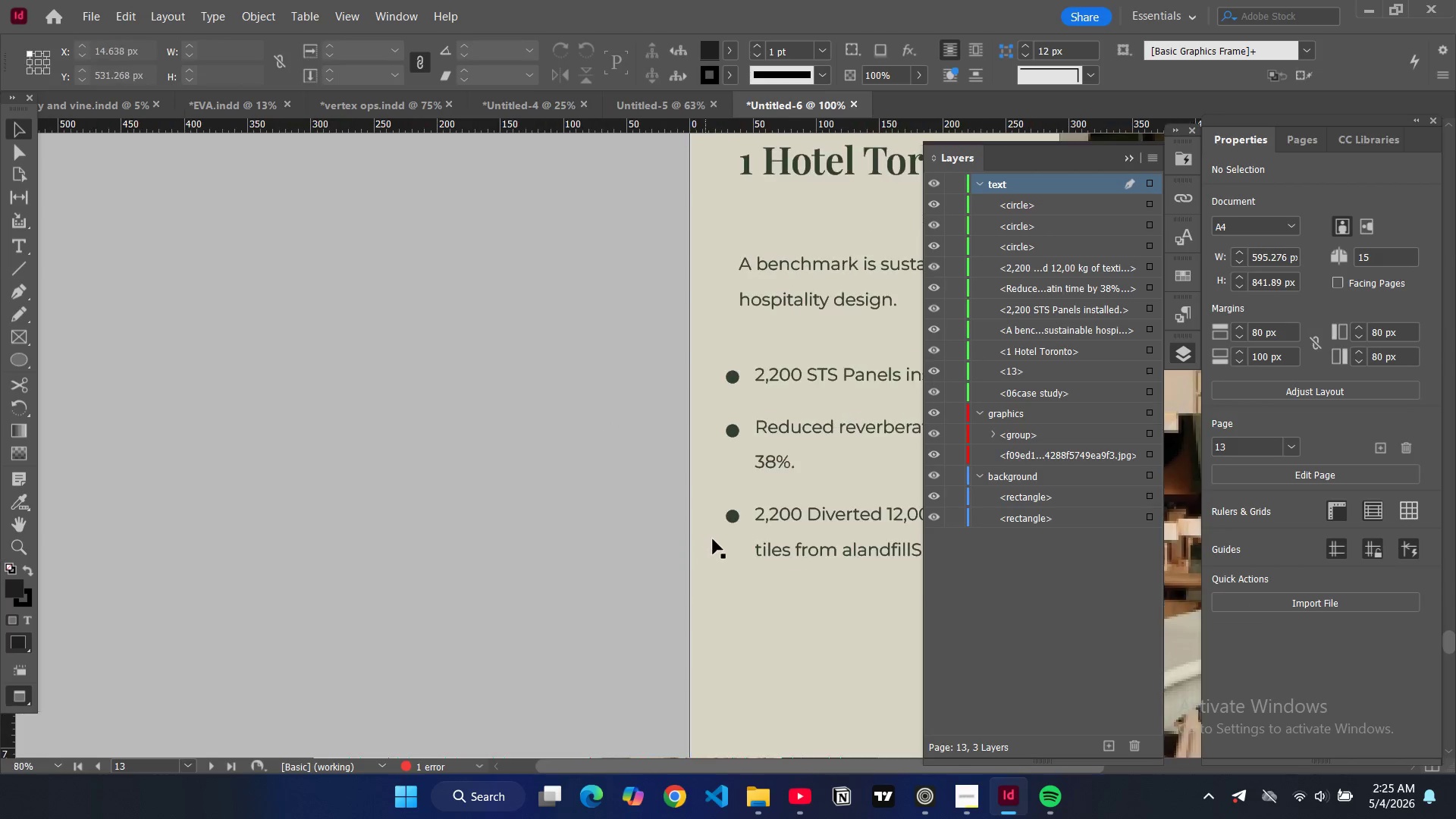 
key(Control+Minus)
 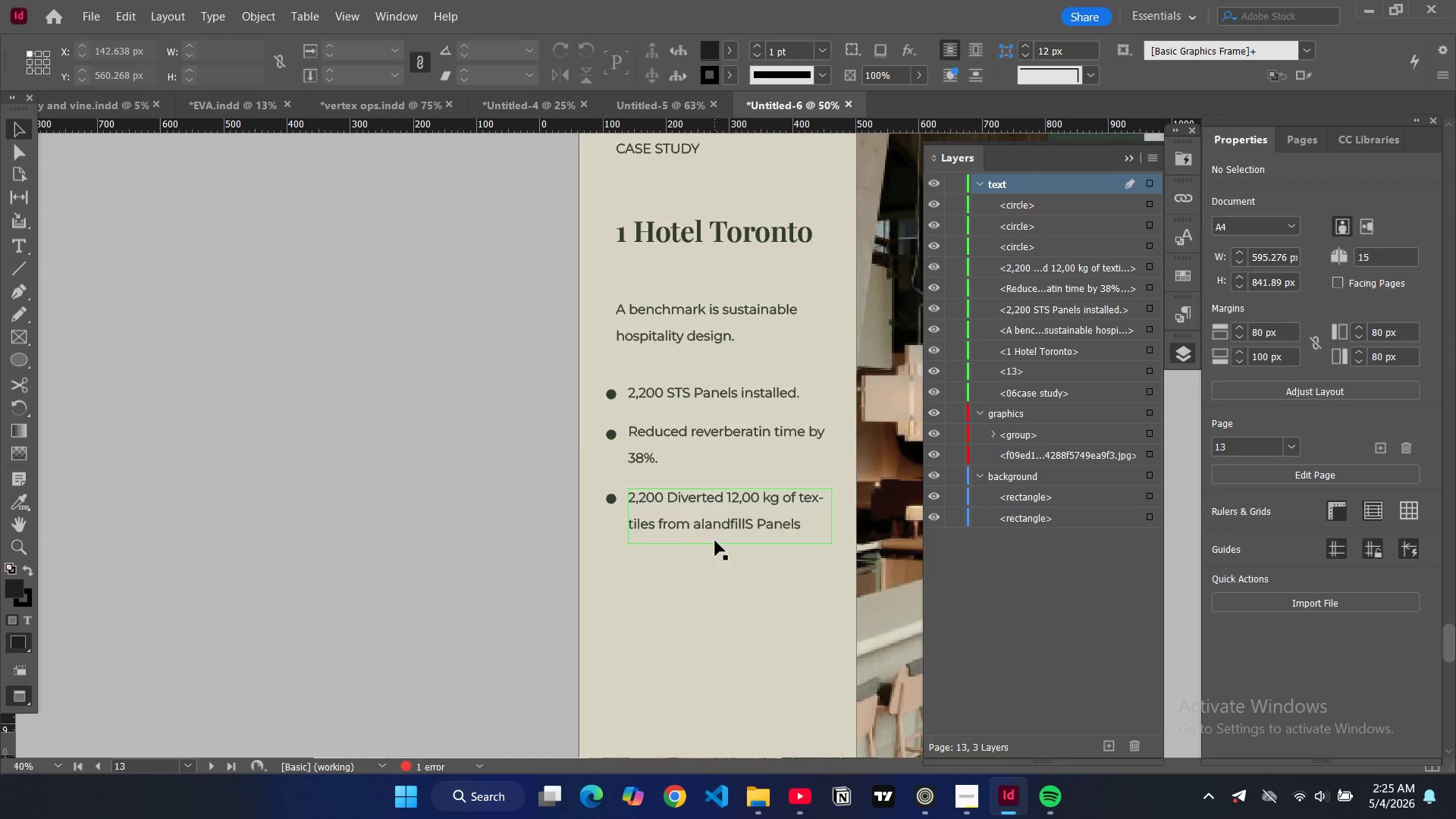 
key(Control+Minus)
 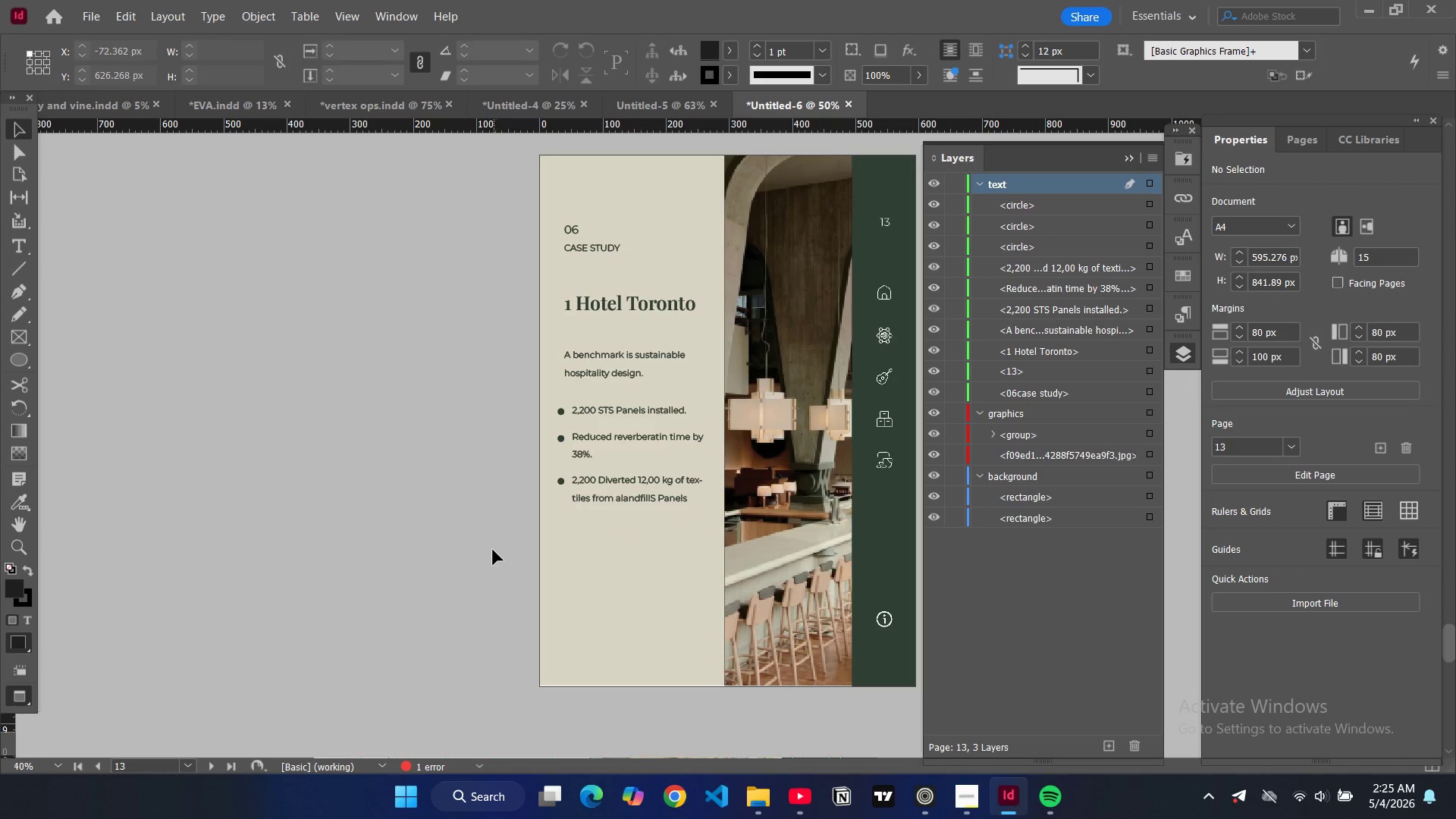 
scroll: coordinate [493, 532], scroll_direction: up, amount: 2.0
 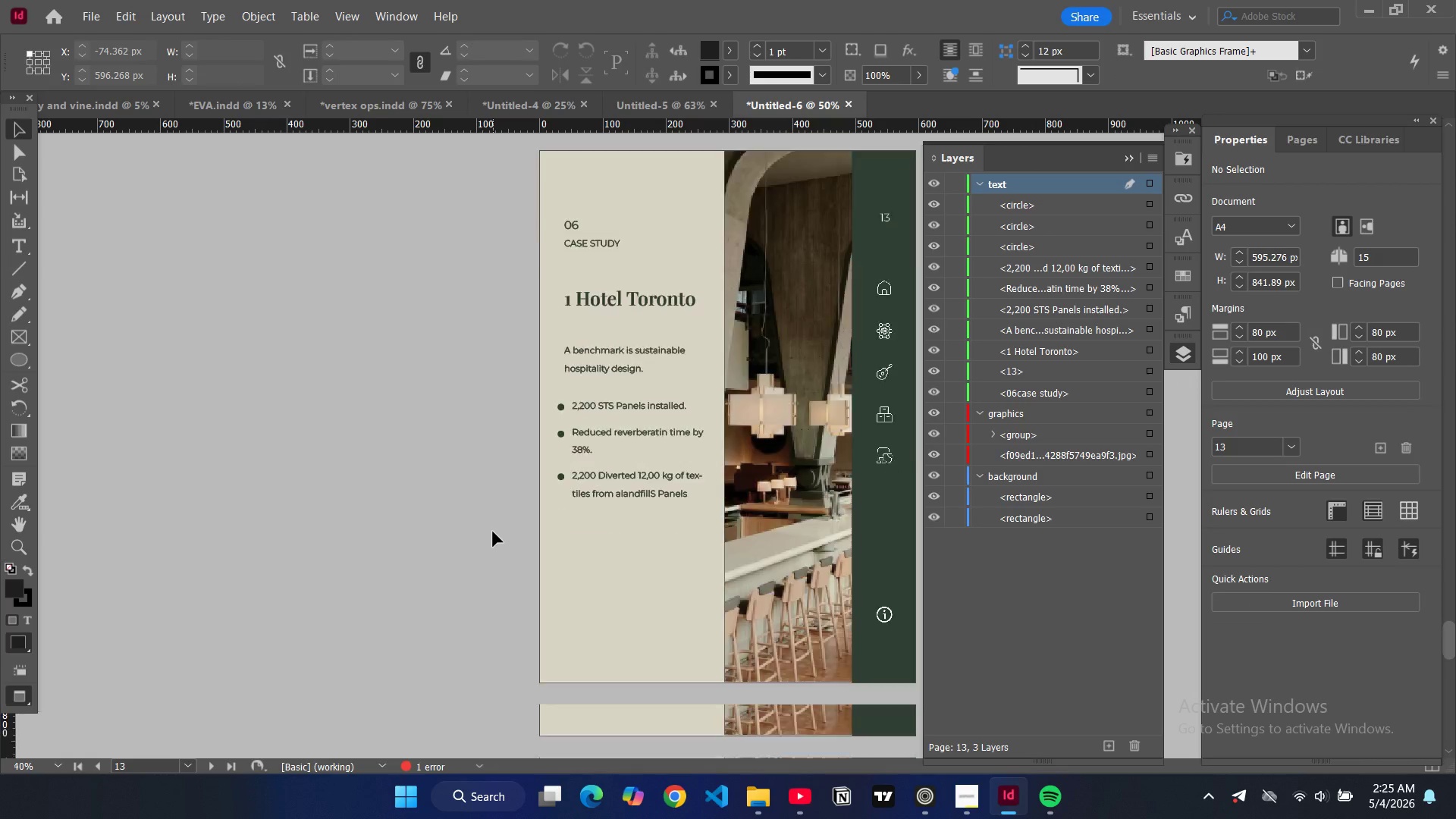 
scroll: coordinate [494, 533], scroll_direction: down, amount: 28.0
 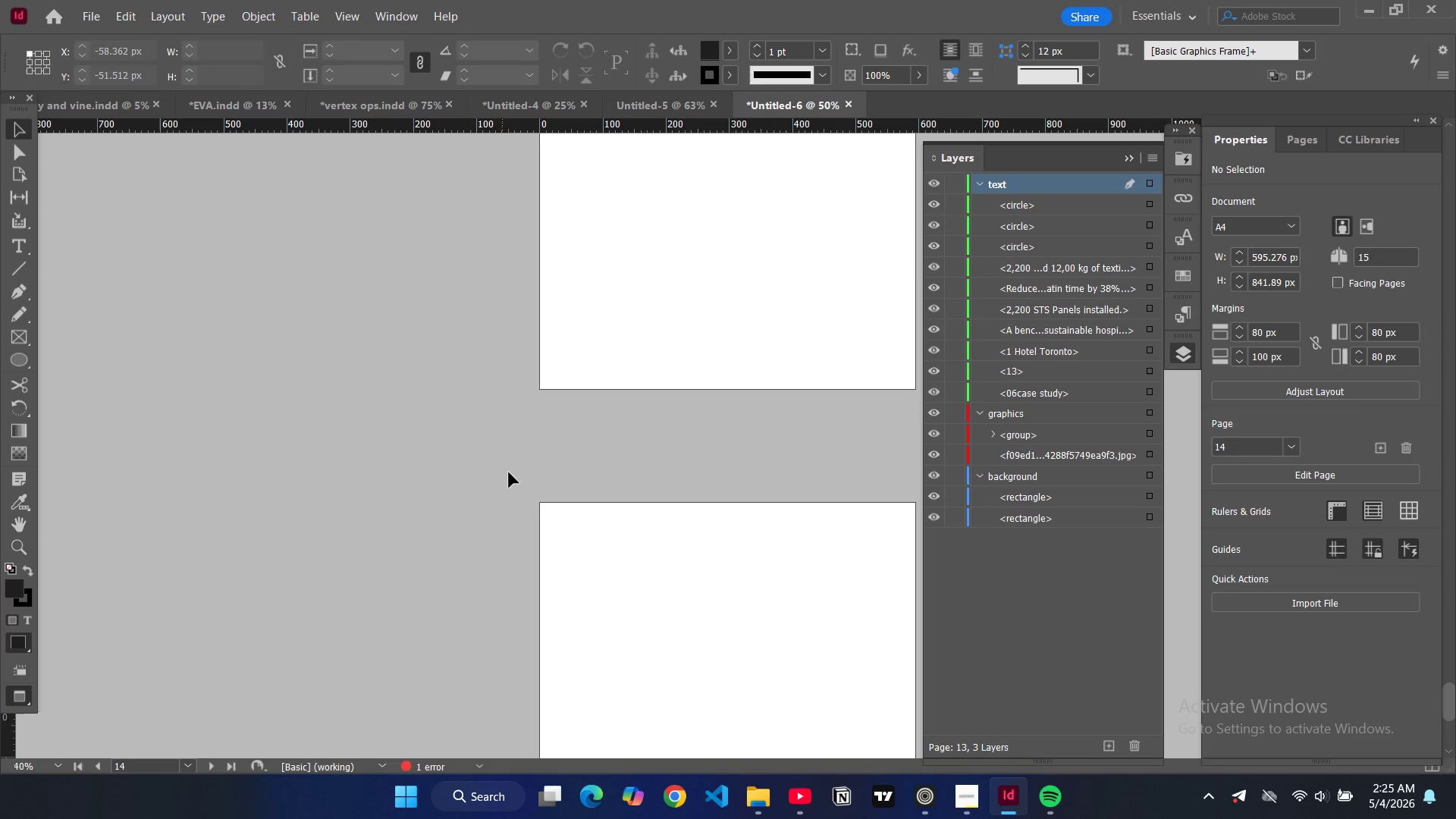 
scroll: coordinate [682, 440], scroll_direction: up, amount: 3.0
 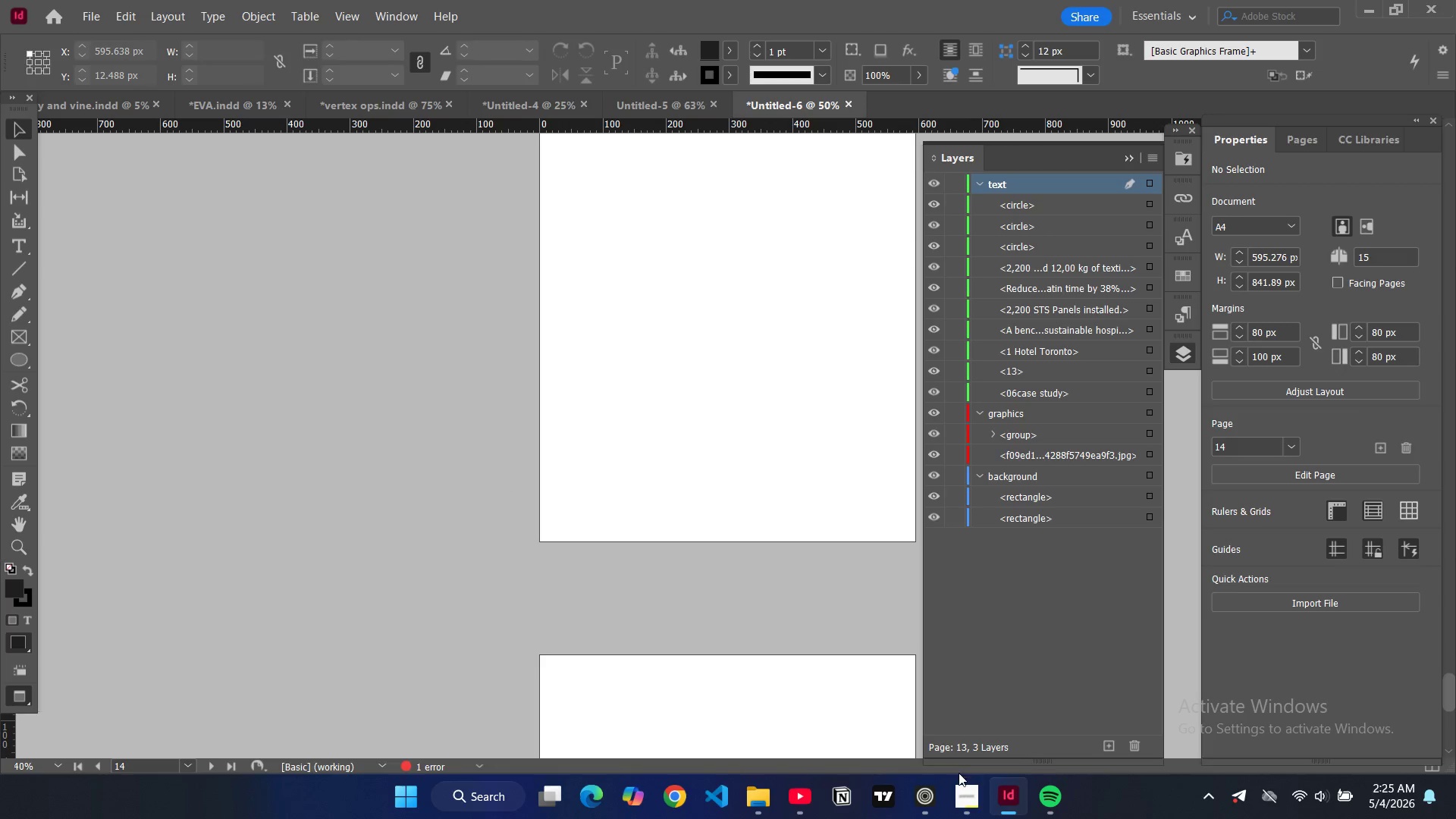 
left_click([960, 780])